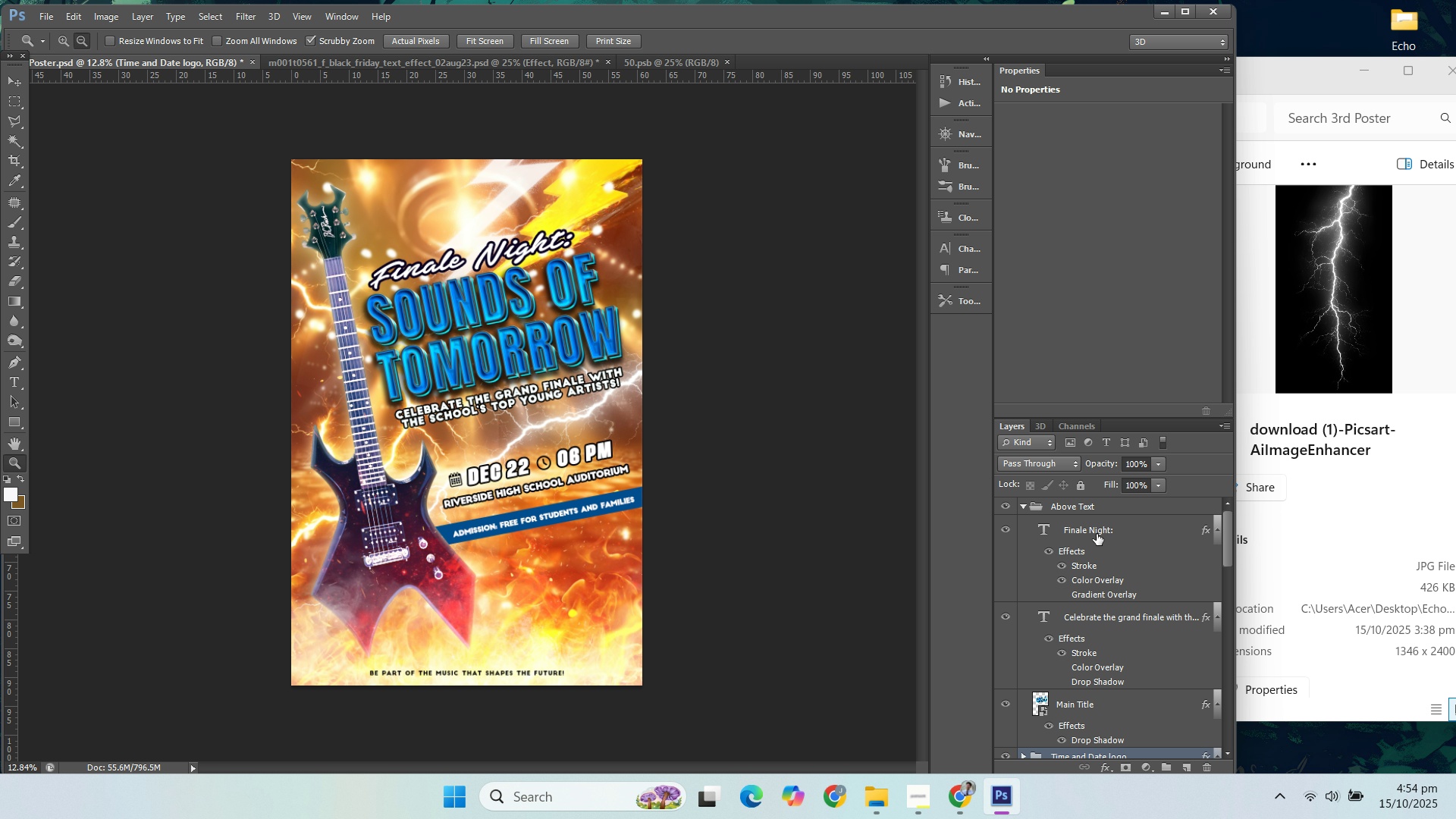 
left_click([1097, 531])
 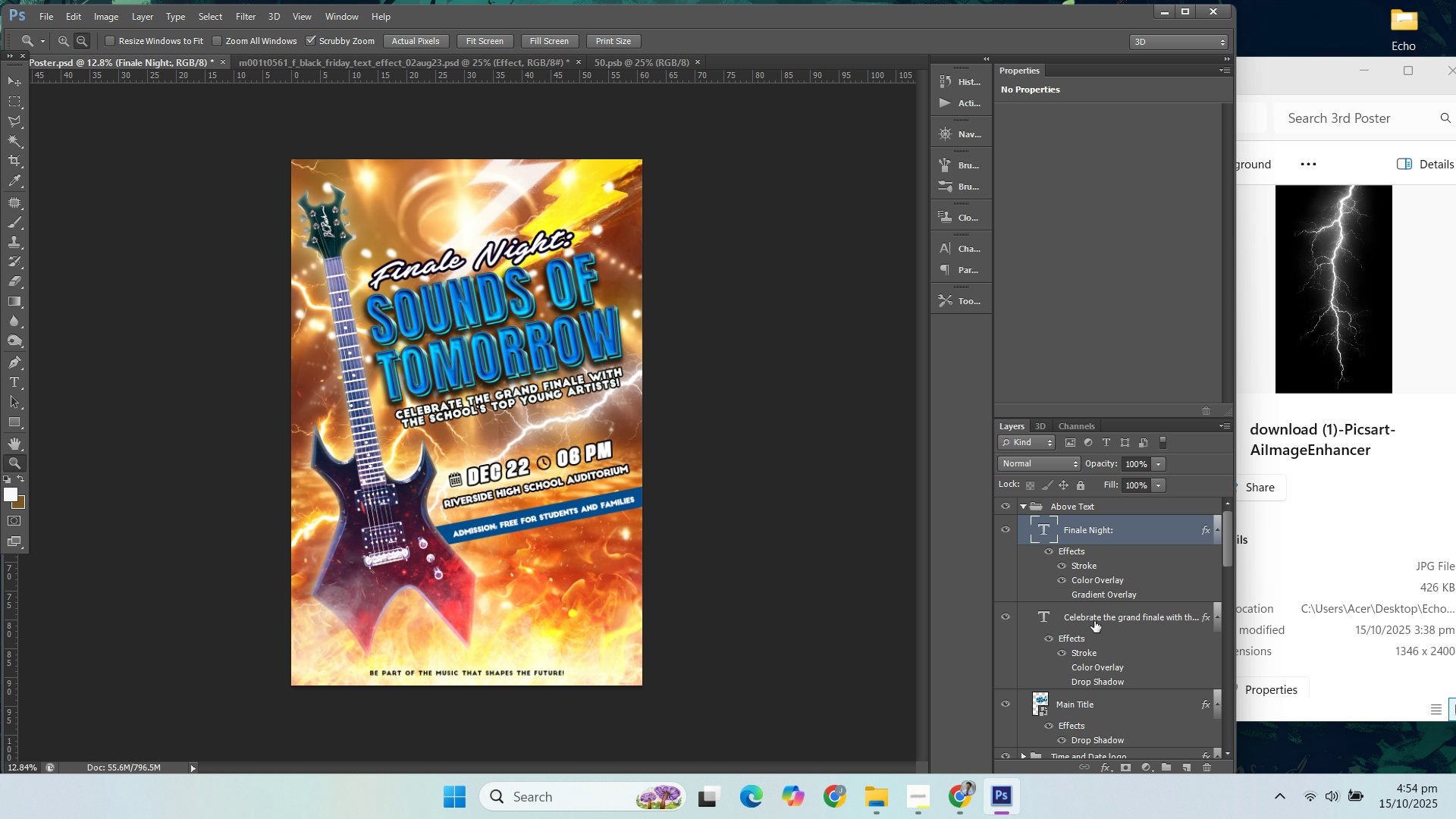 
left_click([1094, 621])
 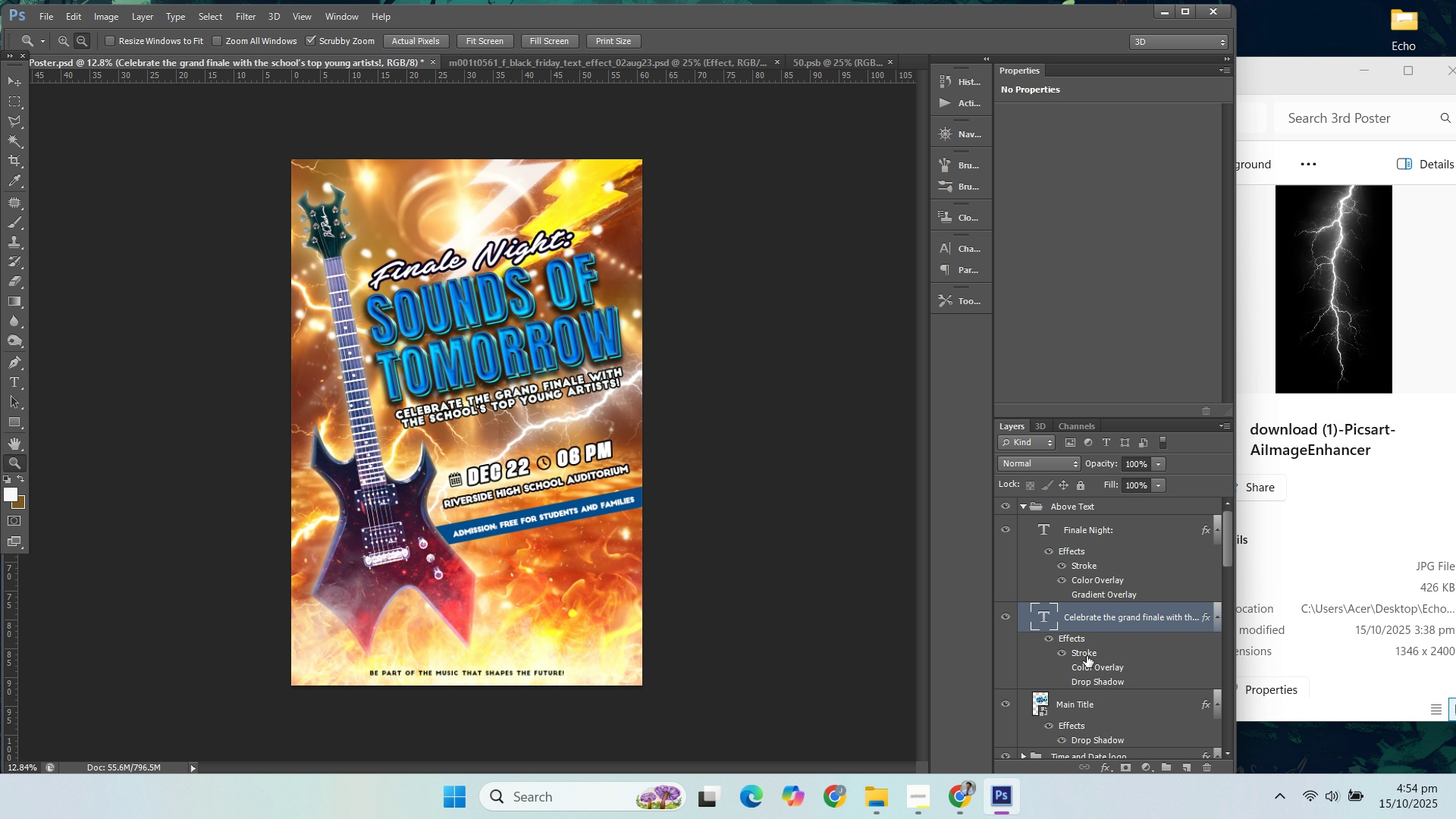 
double_click([1087, 656])
 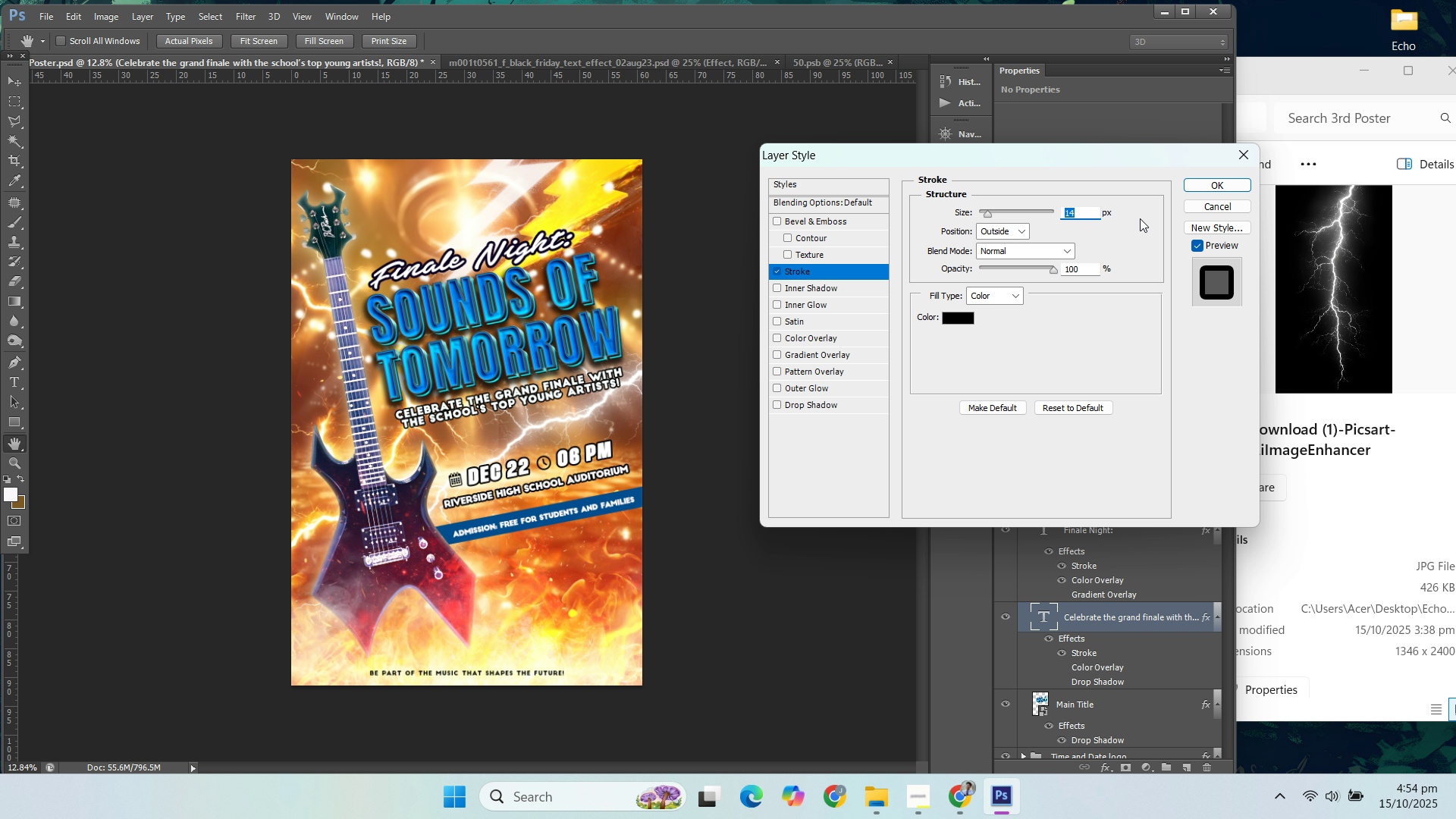 
key(ArrowUp)
 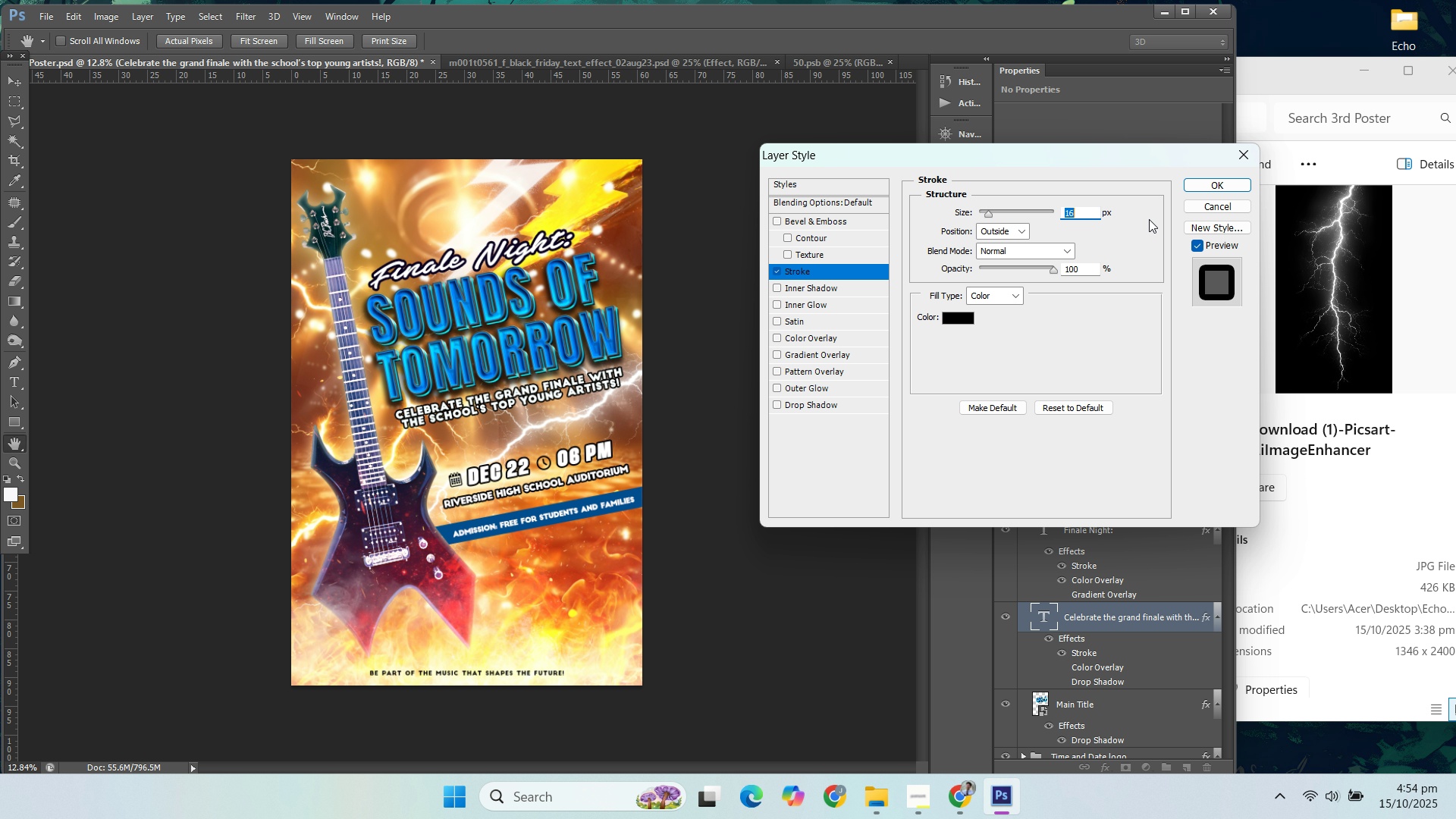 
key(ArrowUp)
 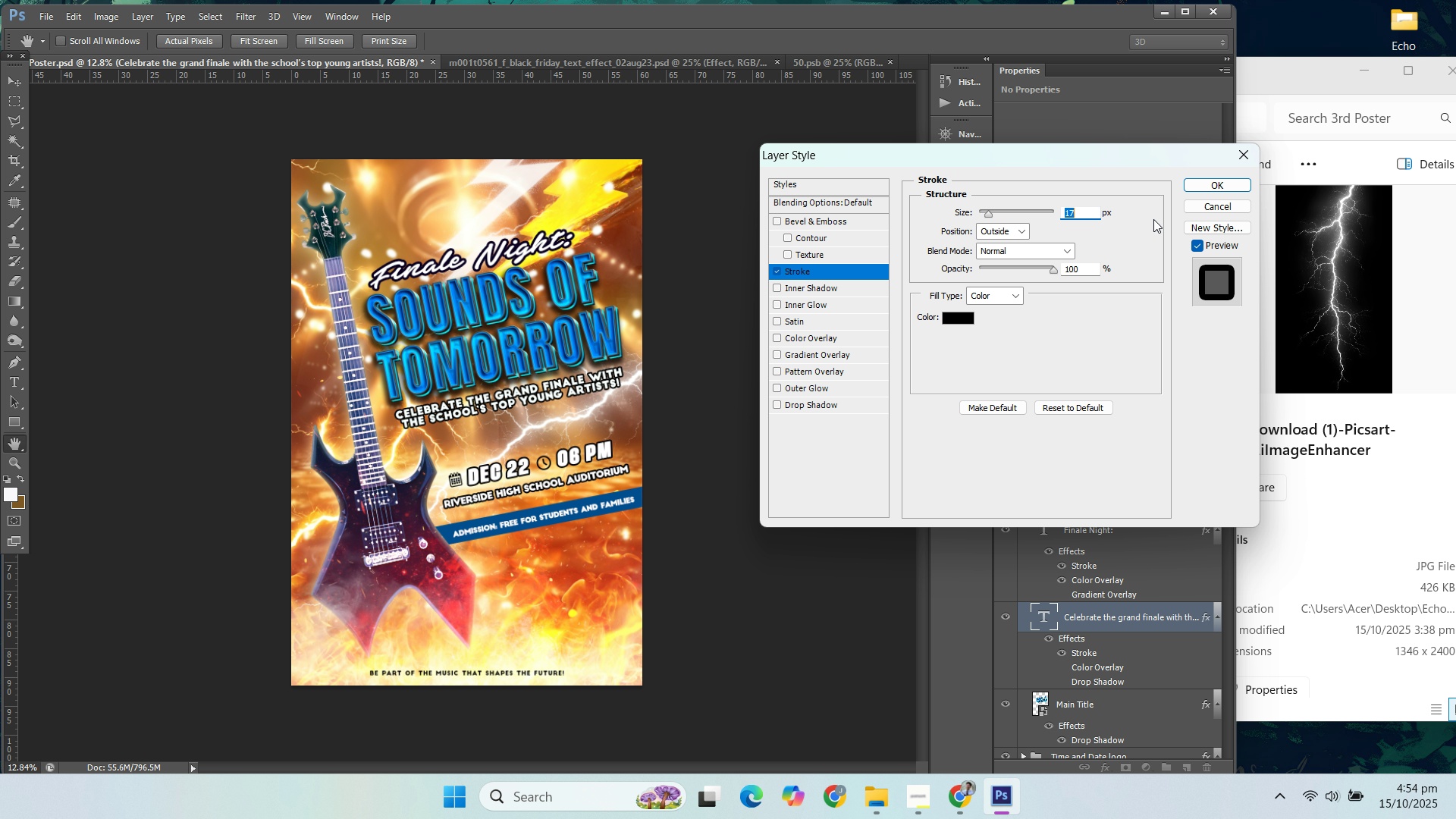 
key(ArrowUp)
 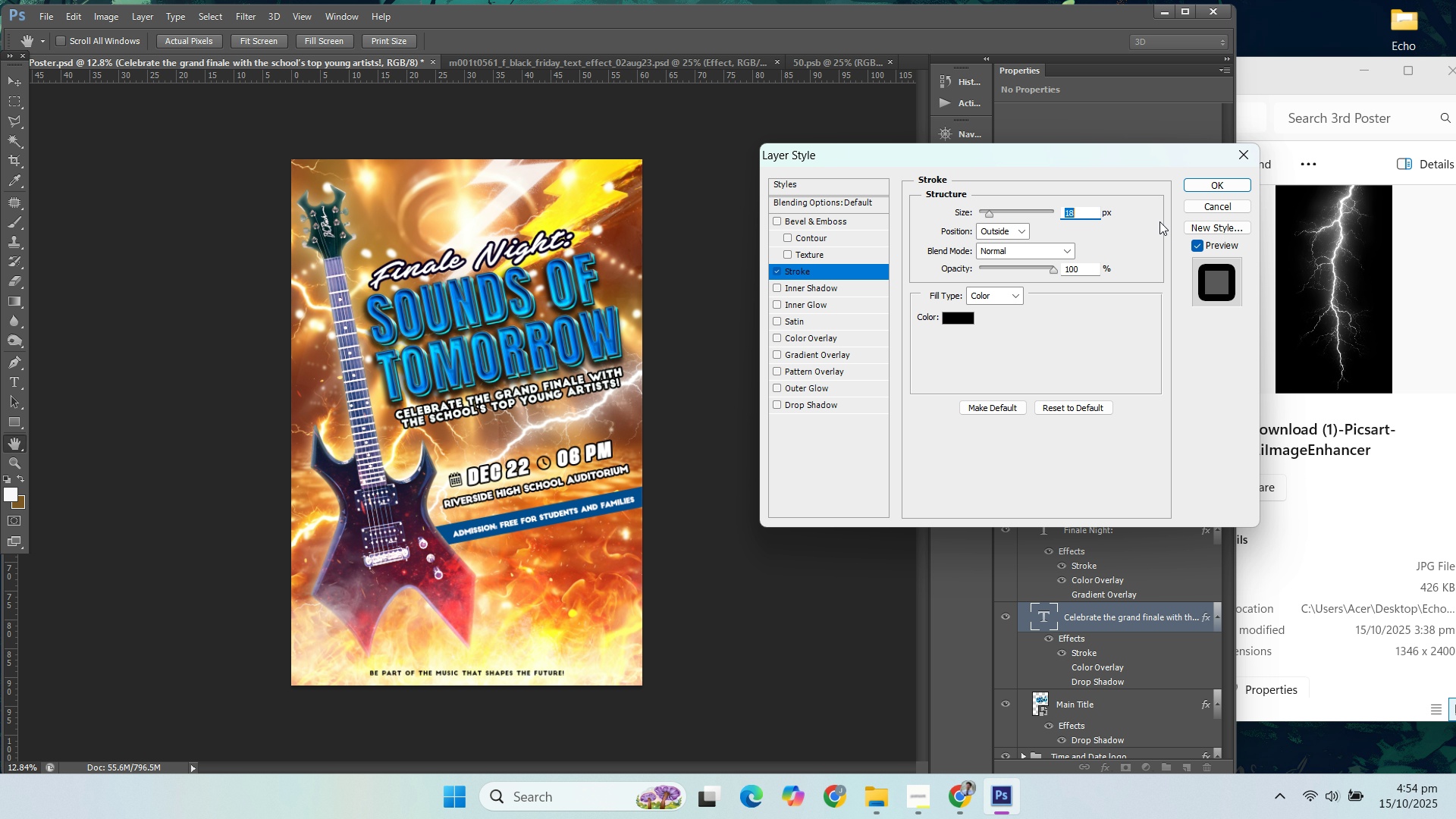 
key(ArrowUp)
 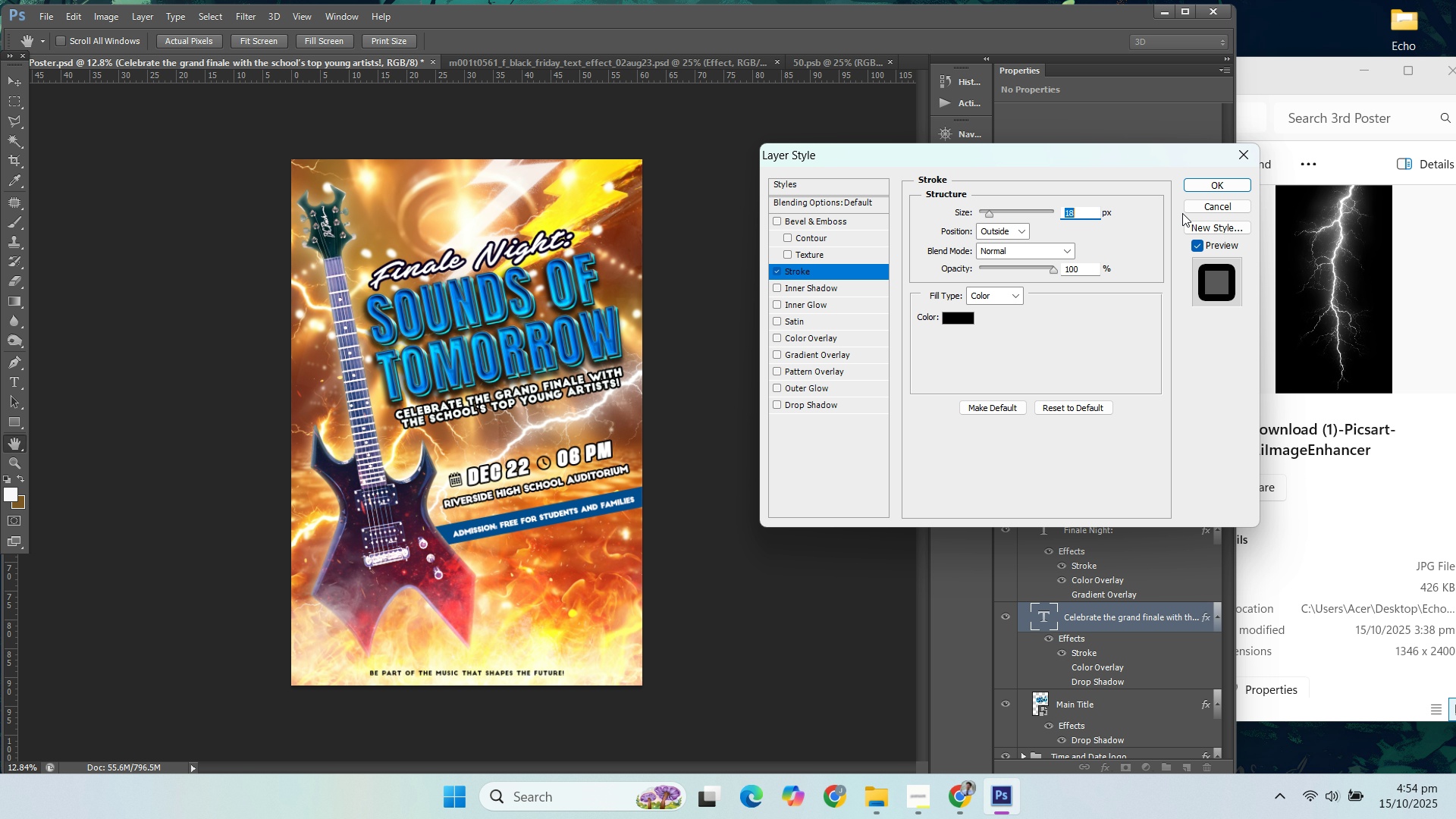 
key(ArrowUp)
 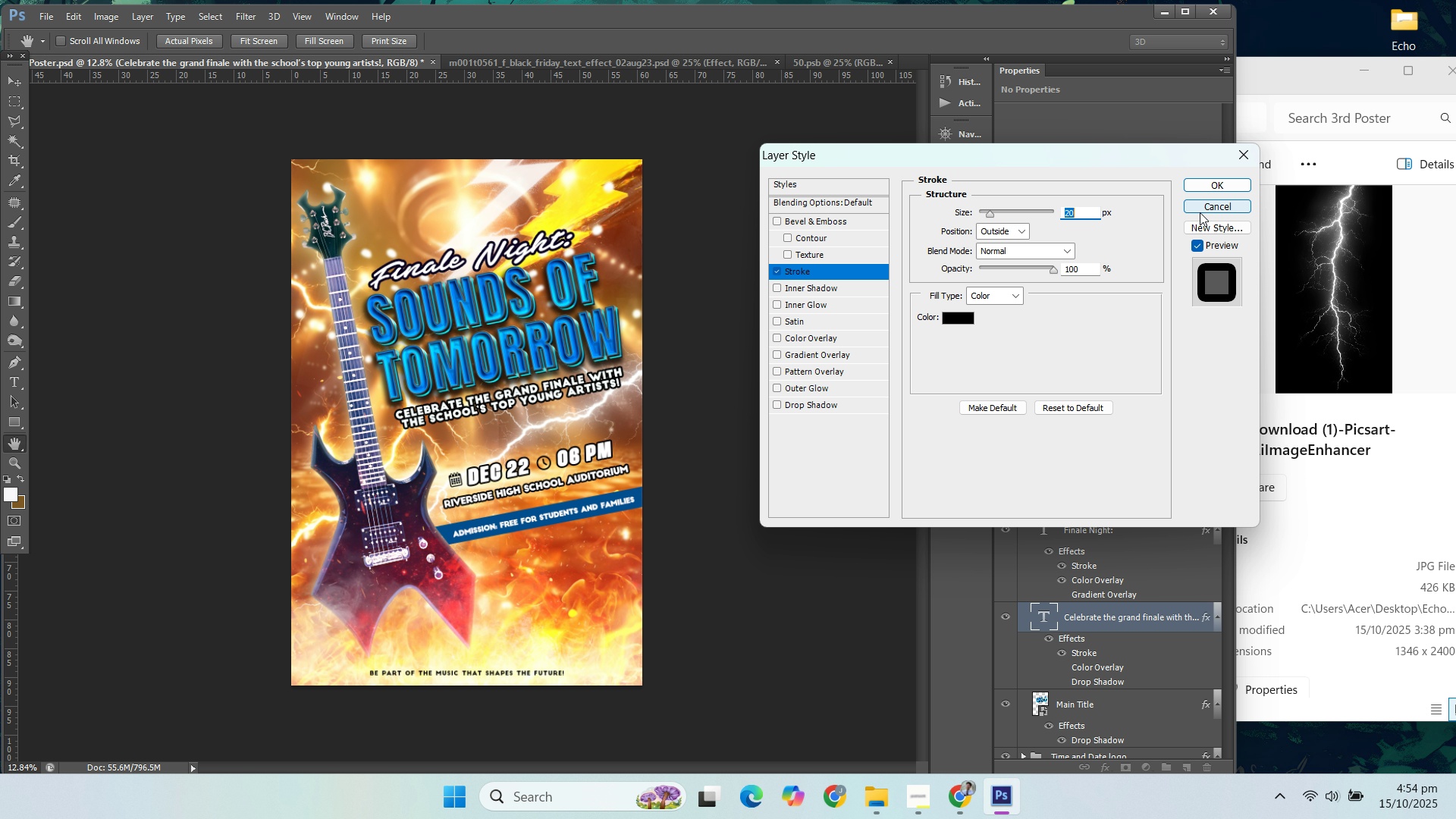 
key(ArrowUp)
 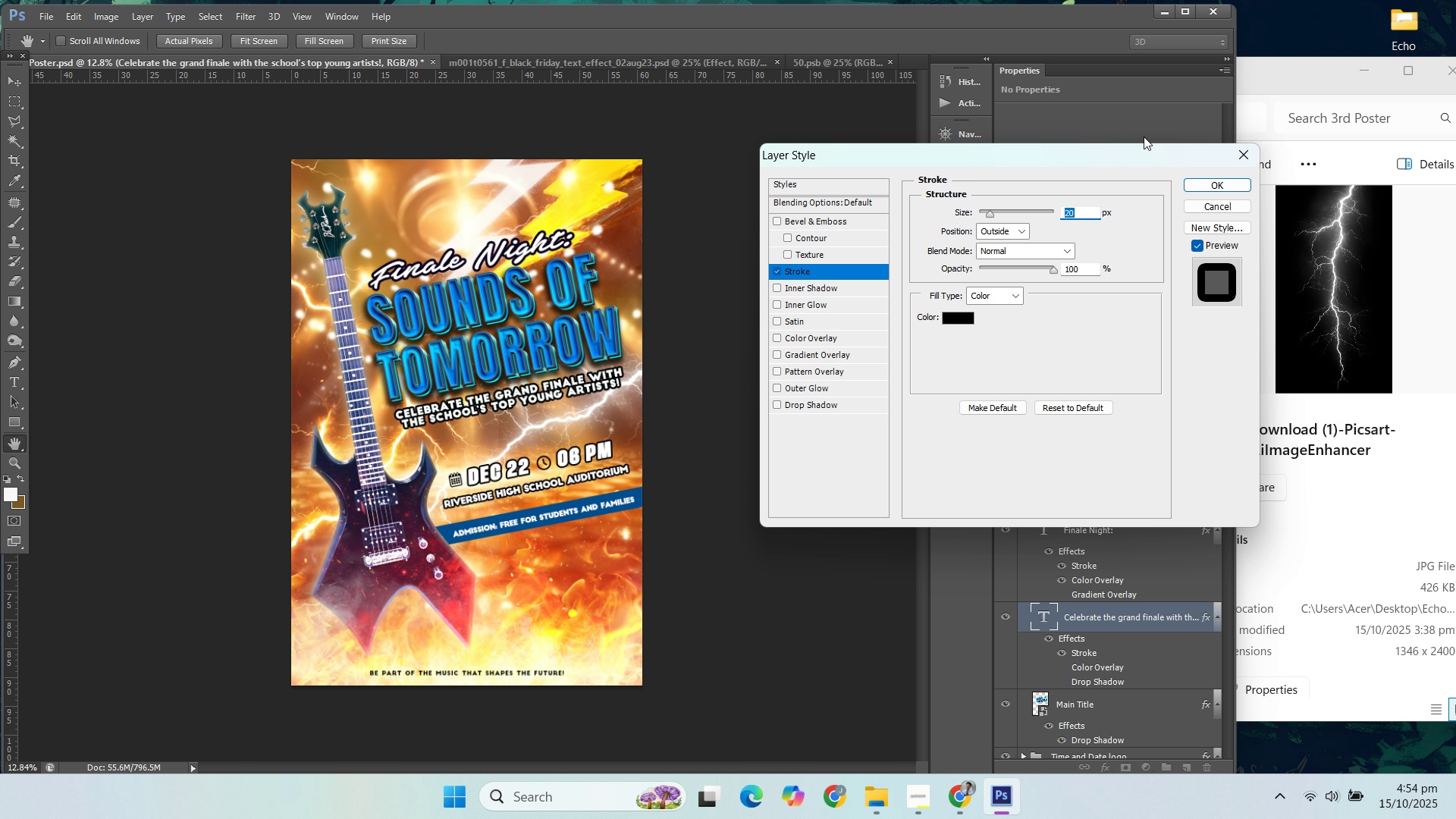 
left_click([1194, 180])
 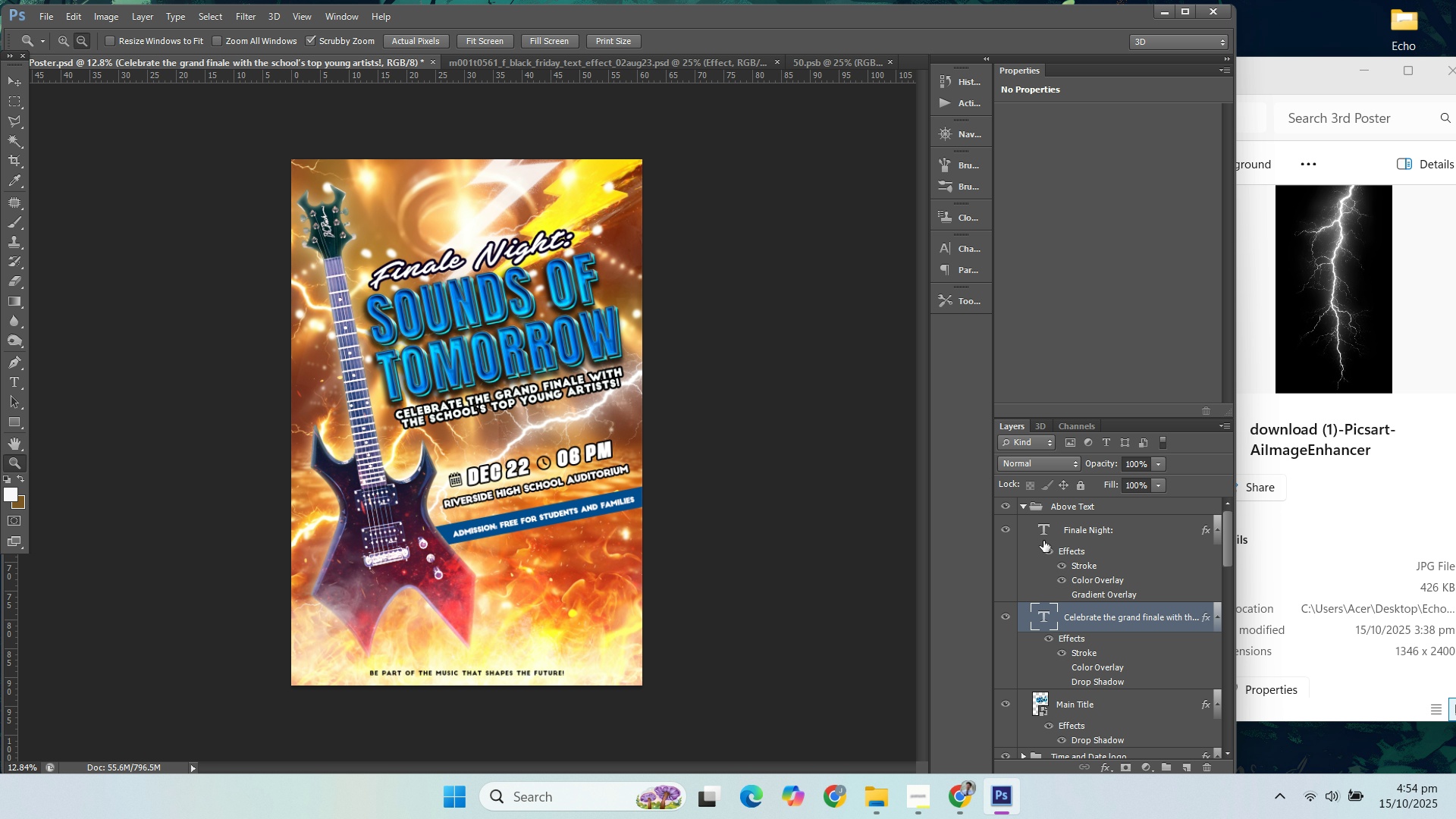 
scroll: coordinate [1052, 544], scroll_direction: up, amount: 2.0
 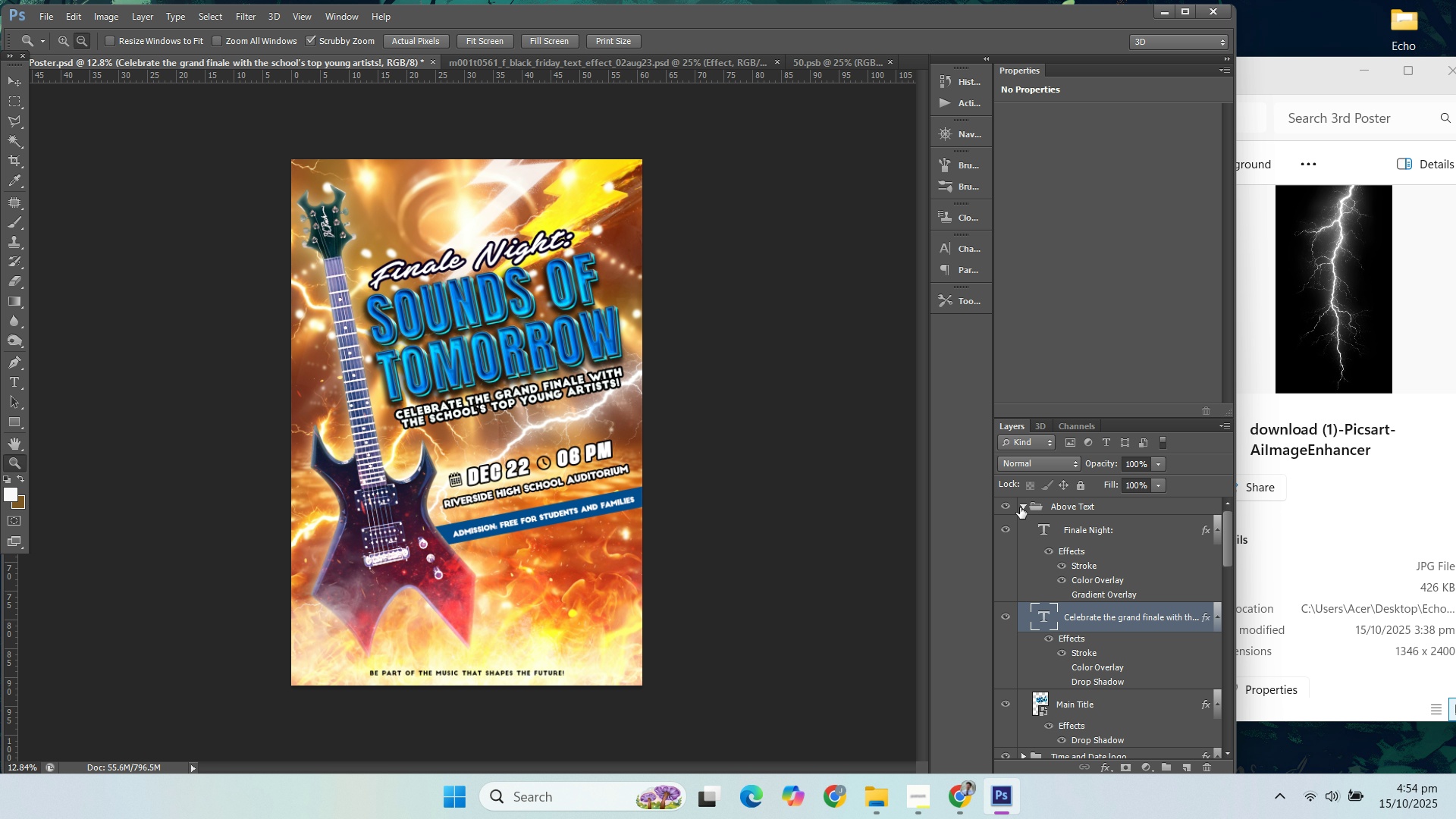 
left_click([1020, 507])
 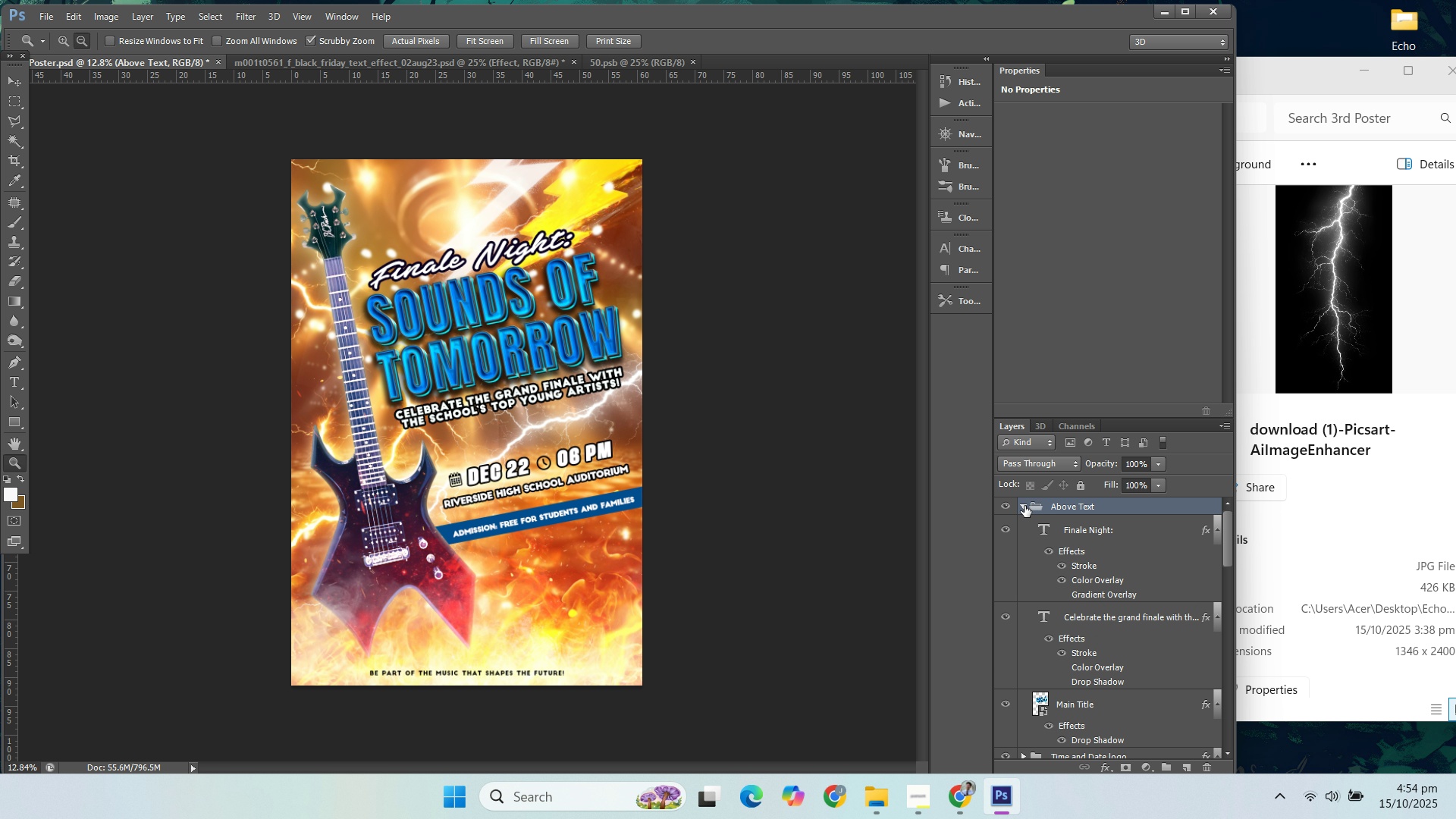 
left_click([1025, 506])
 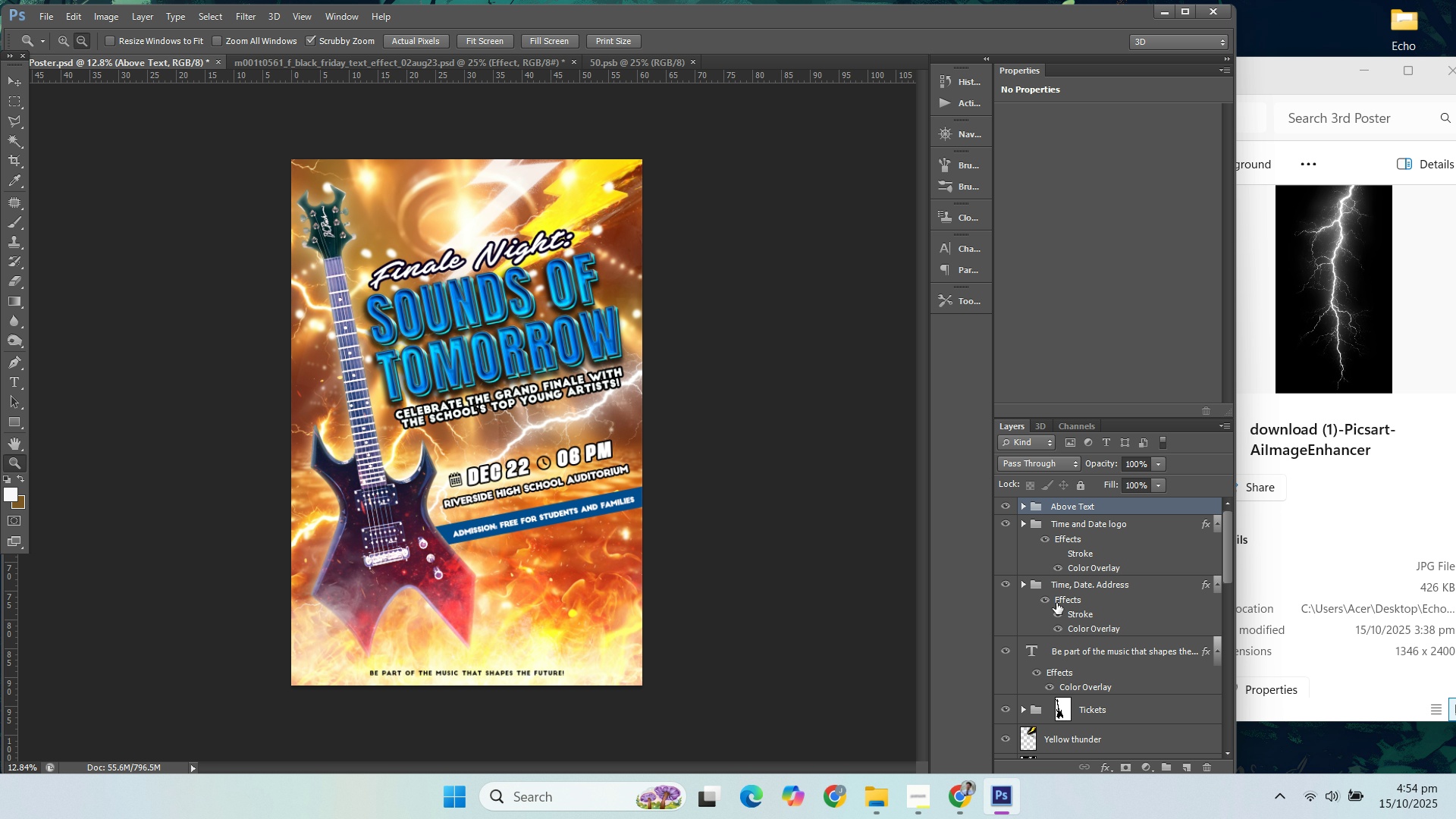 
left_click([1078, 589])
 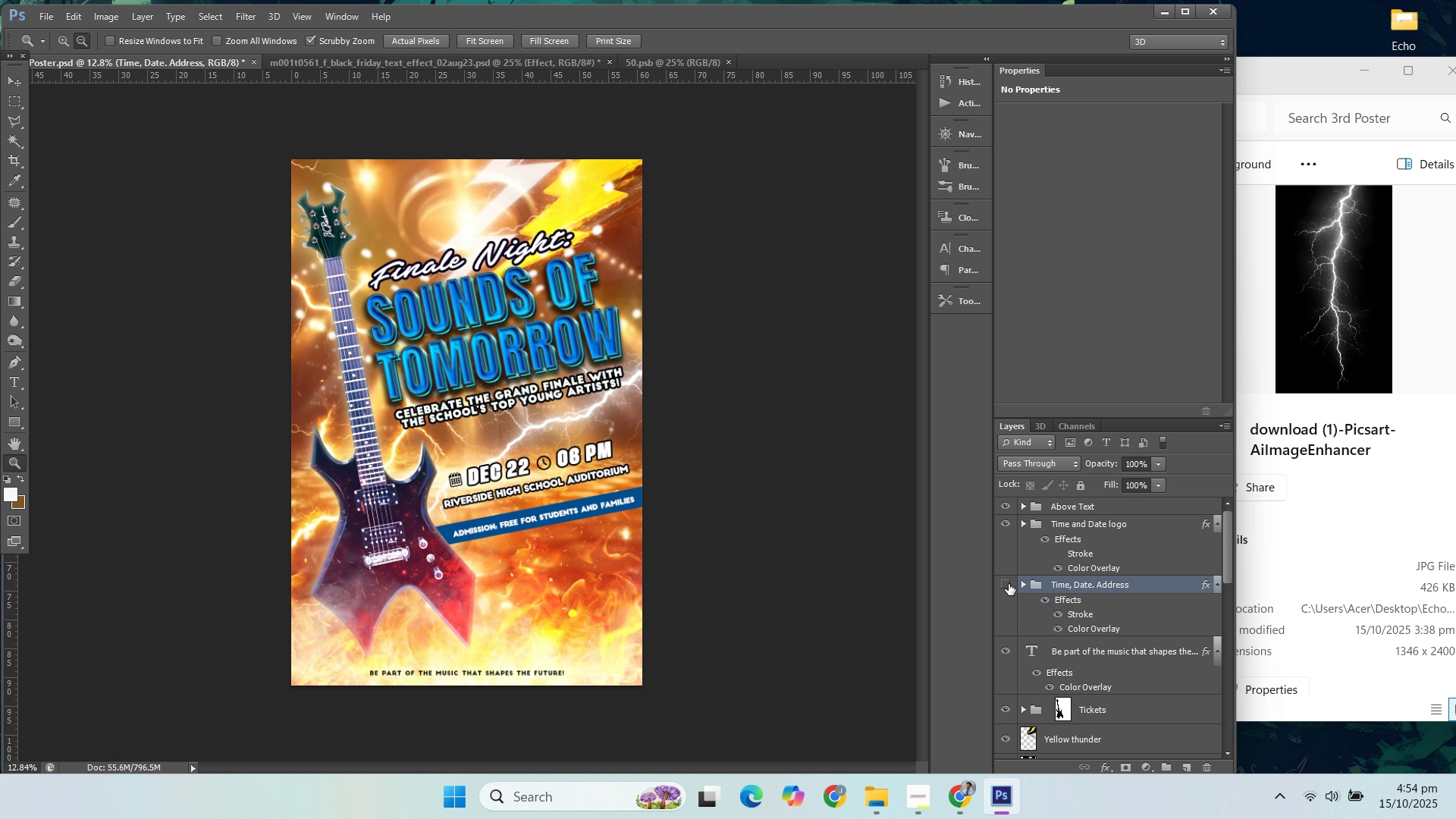 
left_click([1009, 584])
 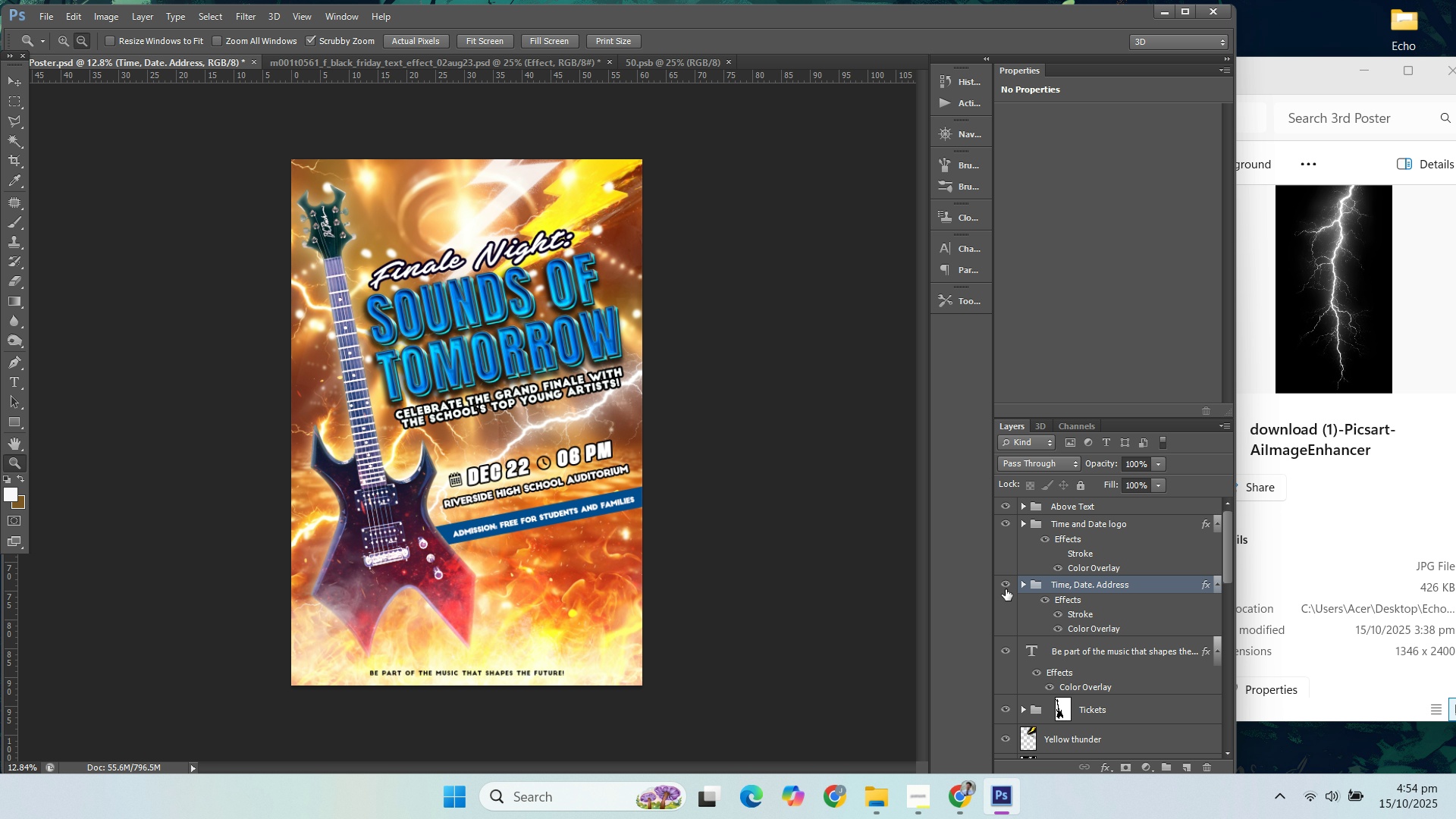 
scroll: coordinate [1028, 673], scroll_direction: down, amount: 28.0
 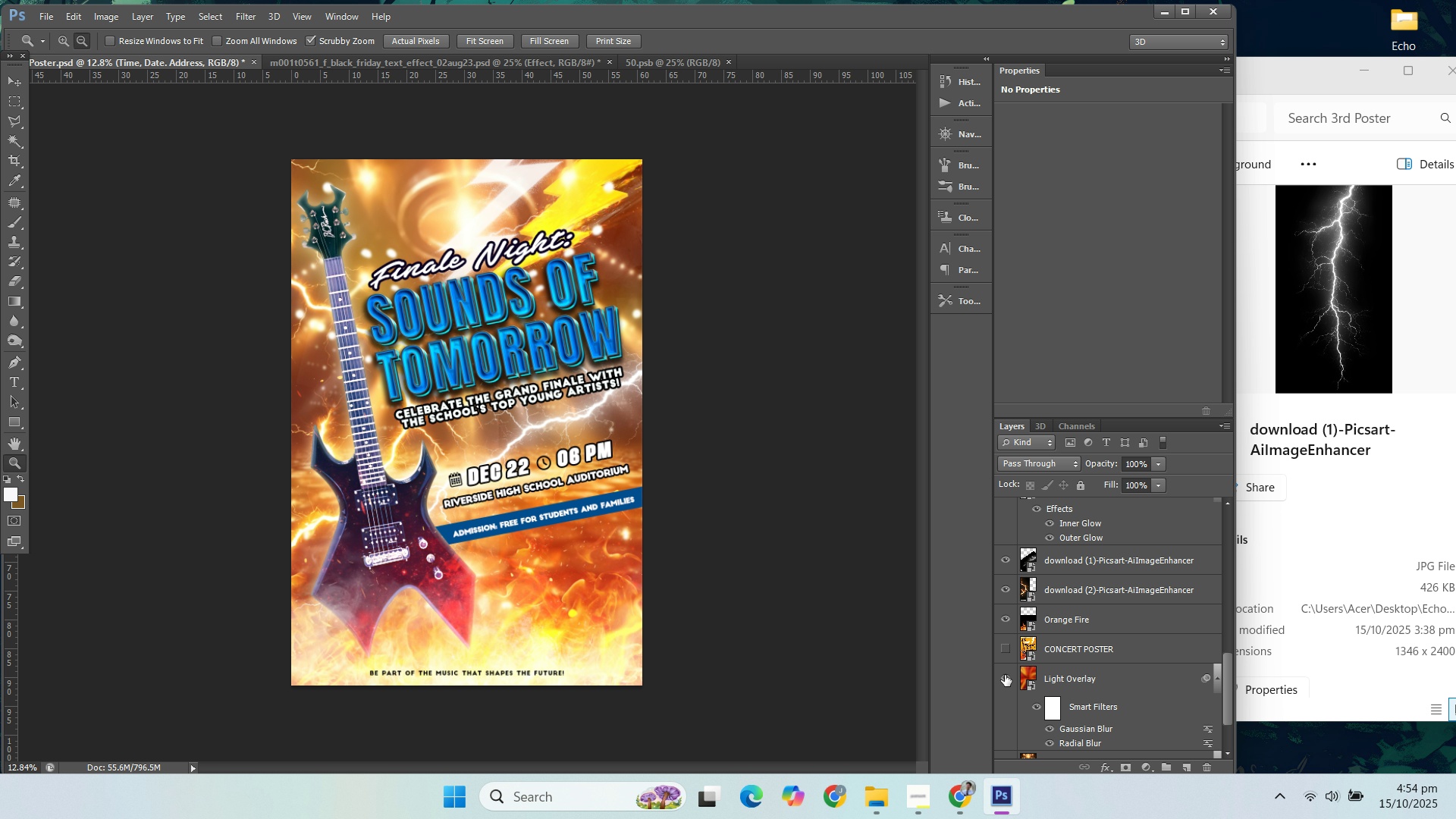 
left_click([1003, 673])
 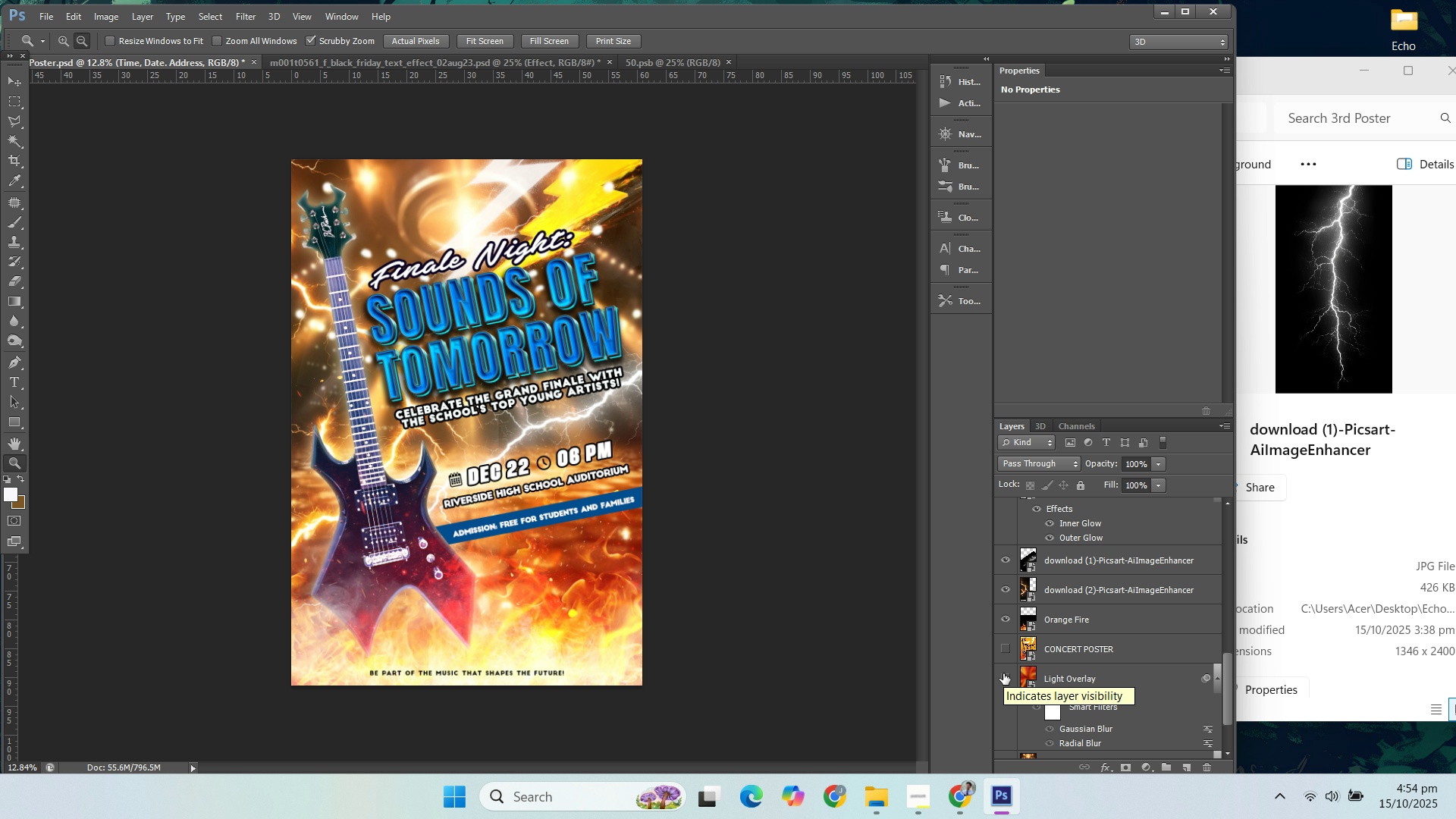 
wait(5.53)
 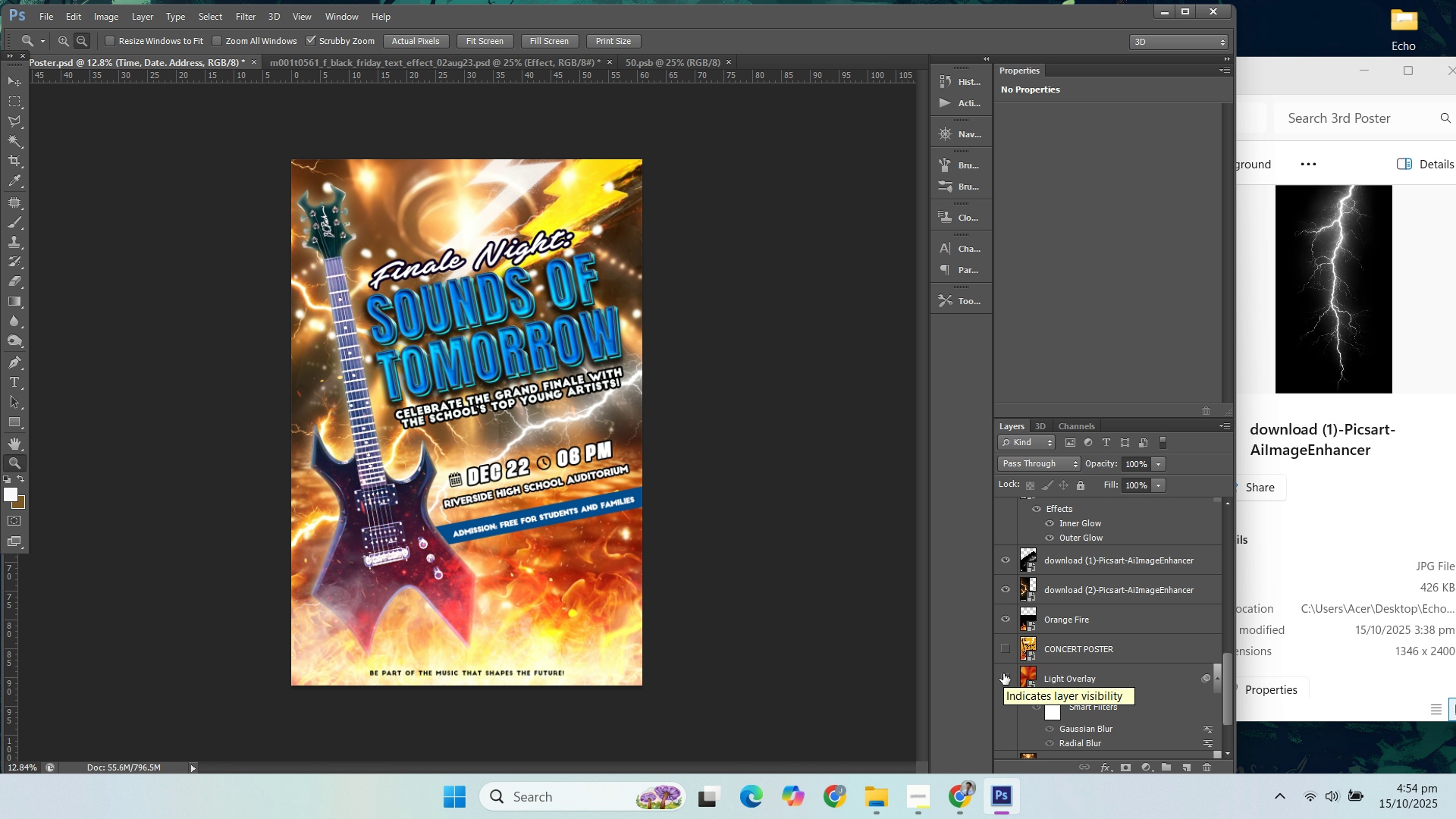 
left_click([1003, 673])
 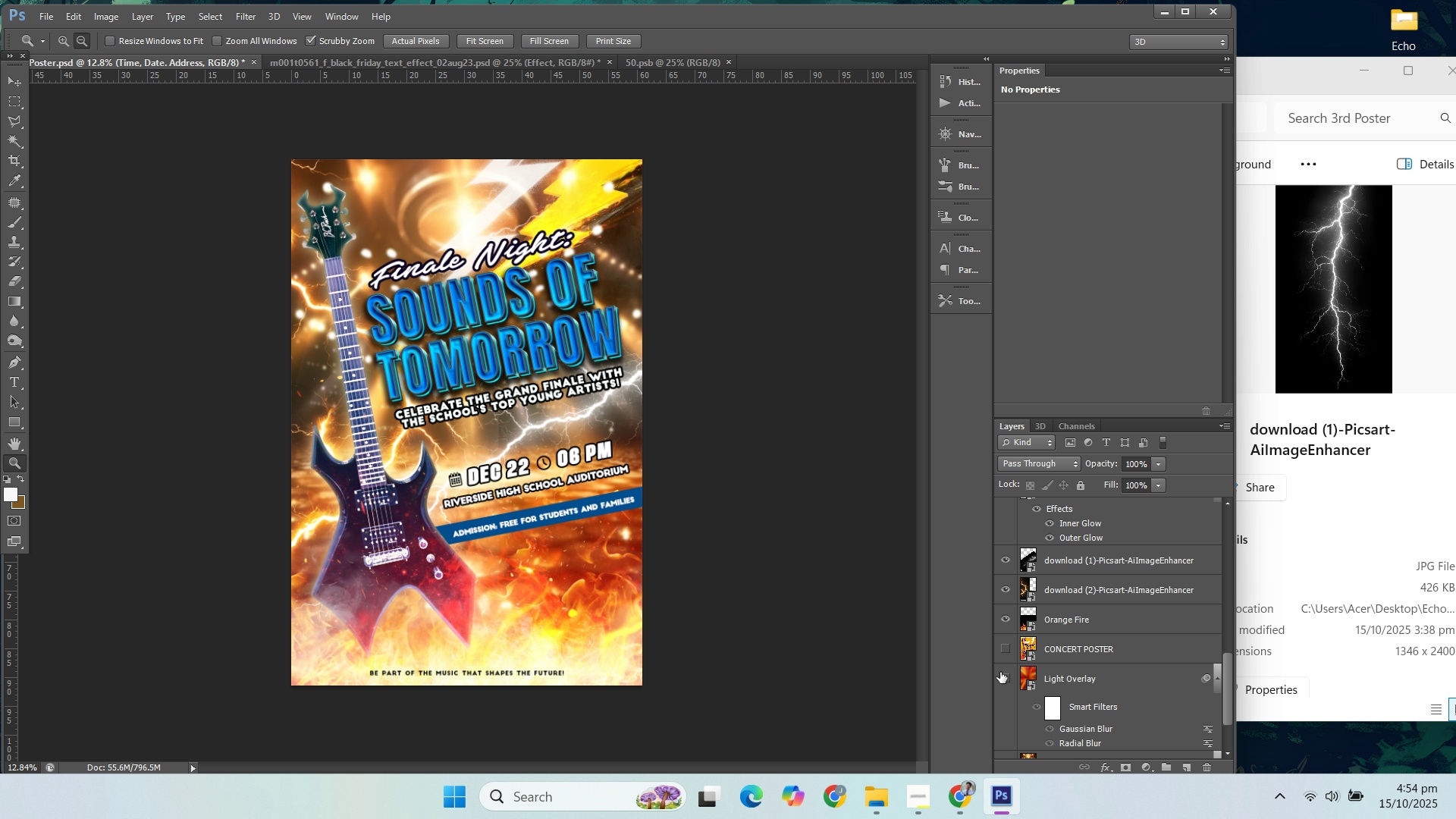 
left_click([1000, 672])
 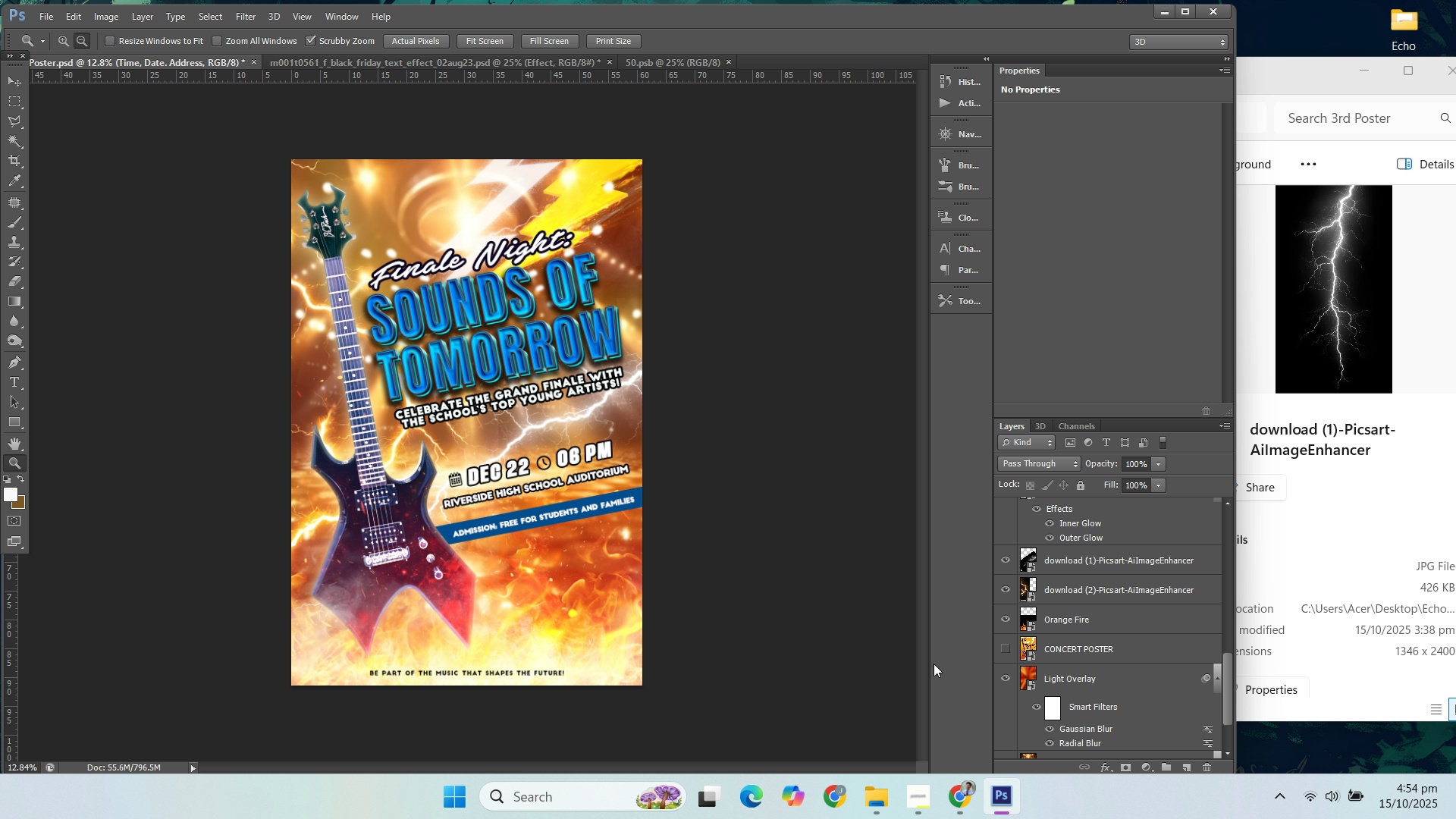 
hold_key(key=AltLeft, duration=1.29)
scroll: coordinate [742, 590], scroll_direction: down, amount: 3.0
 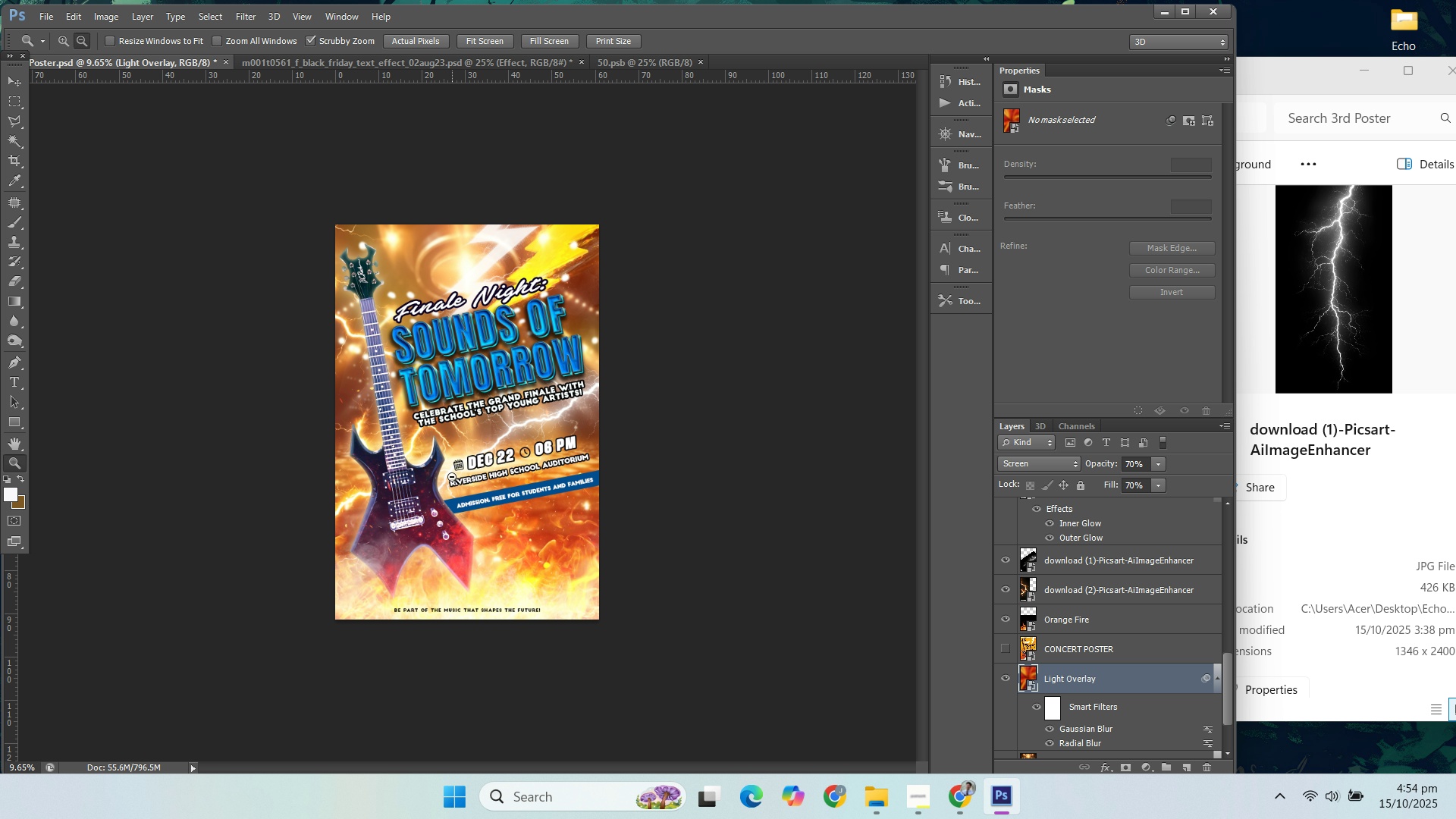 
wait(6.47)
 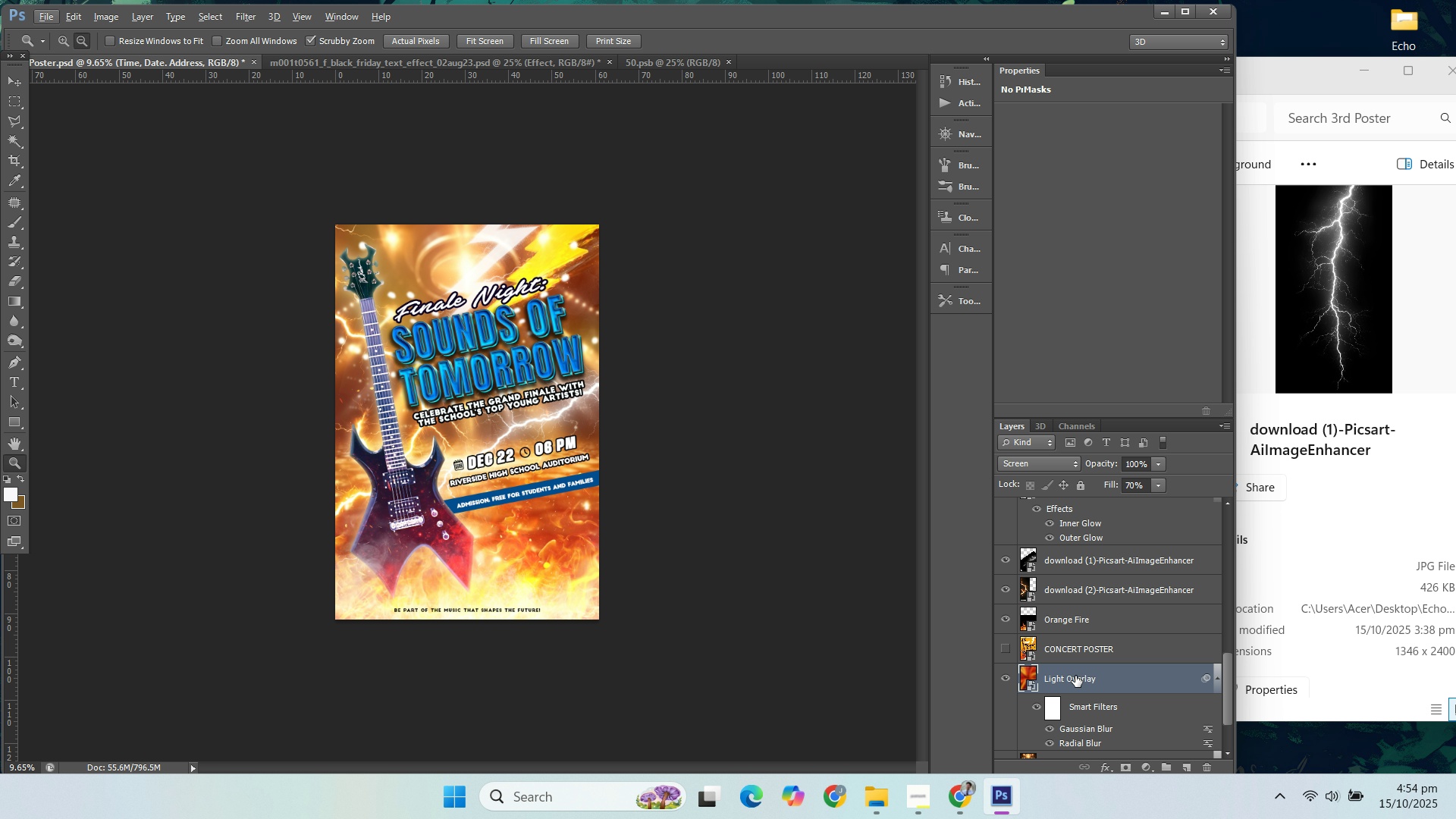 
right_click([15, 423])
 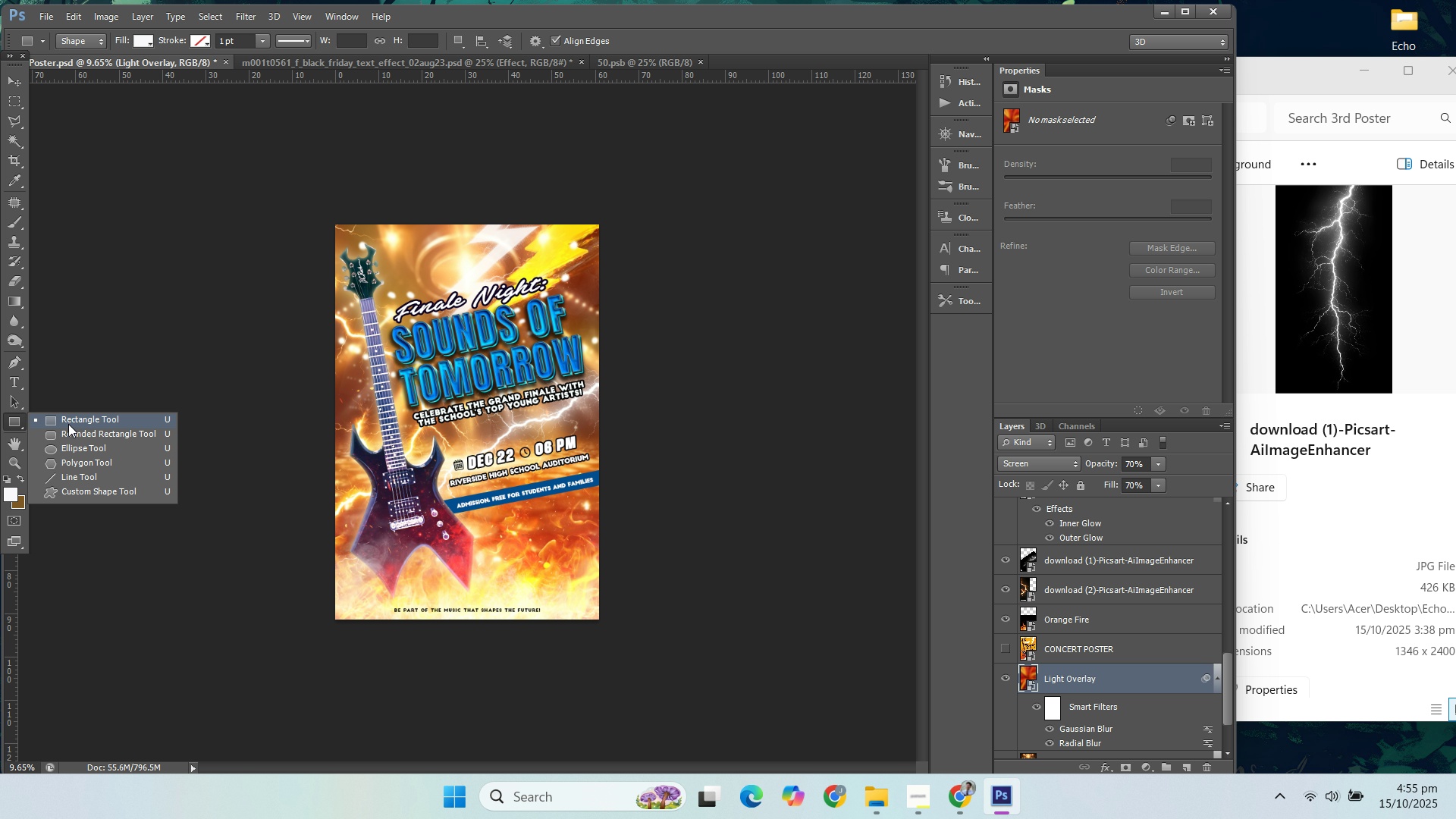 
left_click([68, 424])
 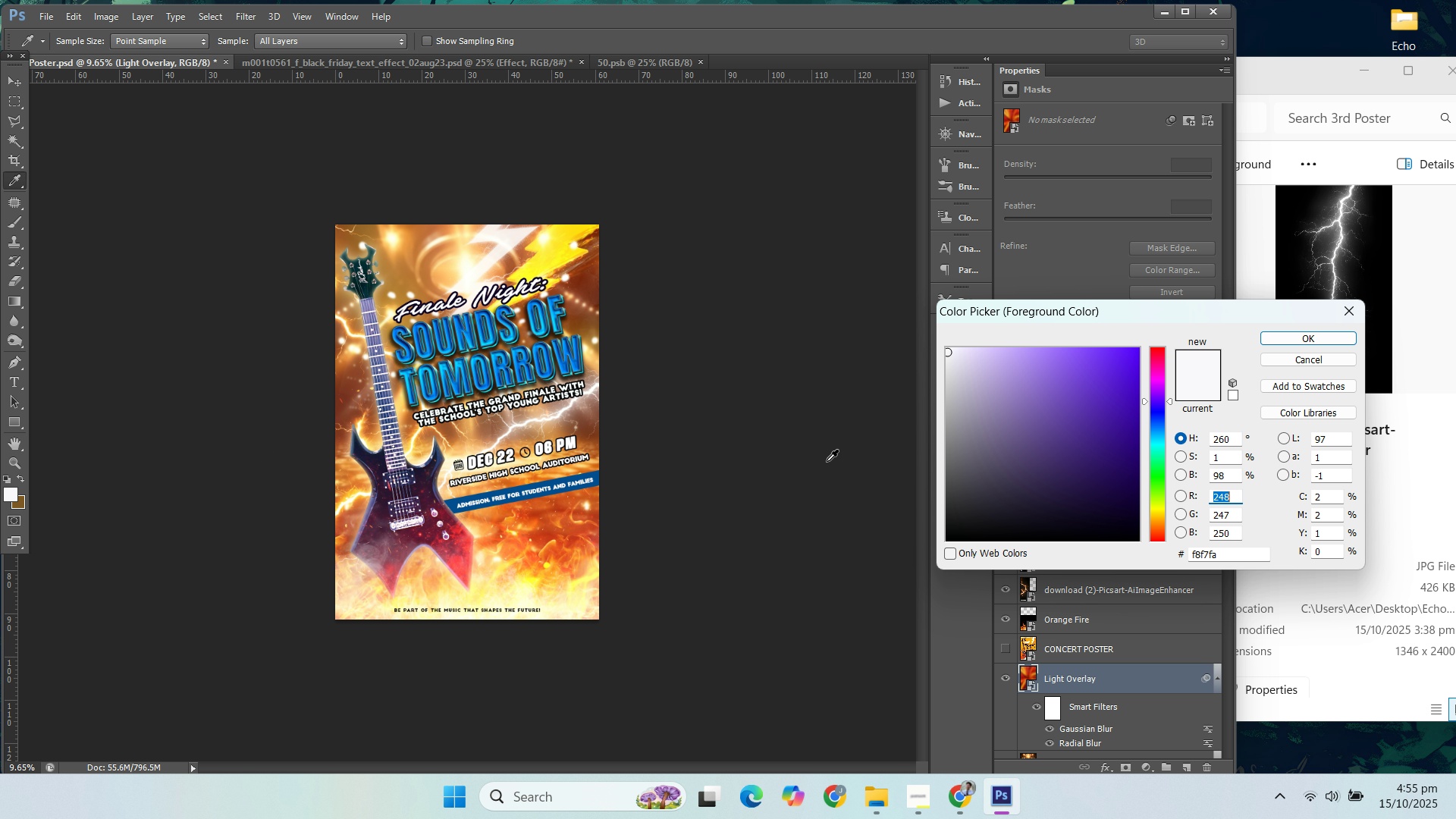 
left_click_drag(start_coordinate=[1041, 458], to_coordinate=[738, 682])
 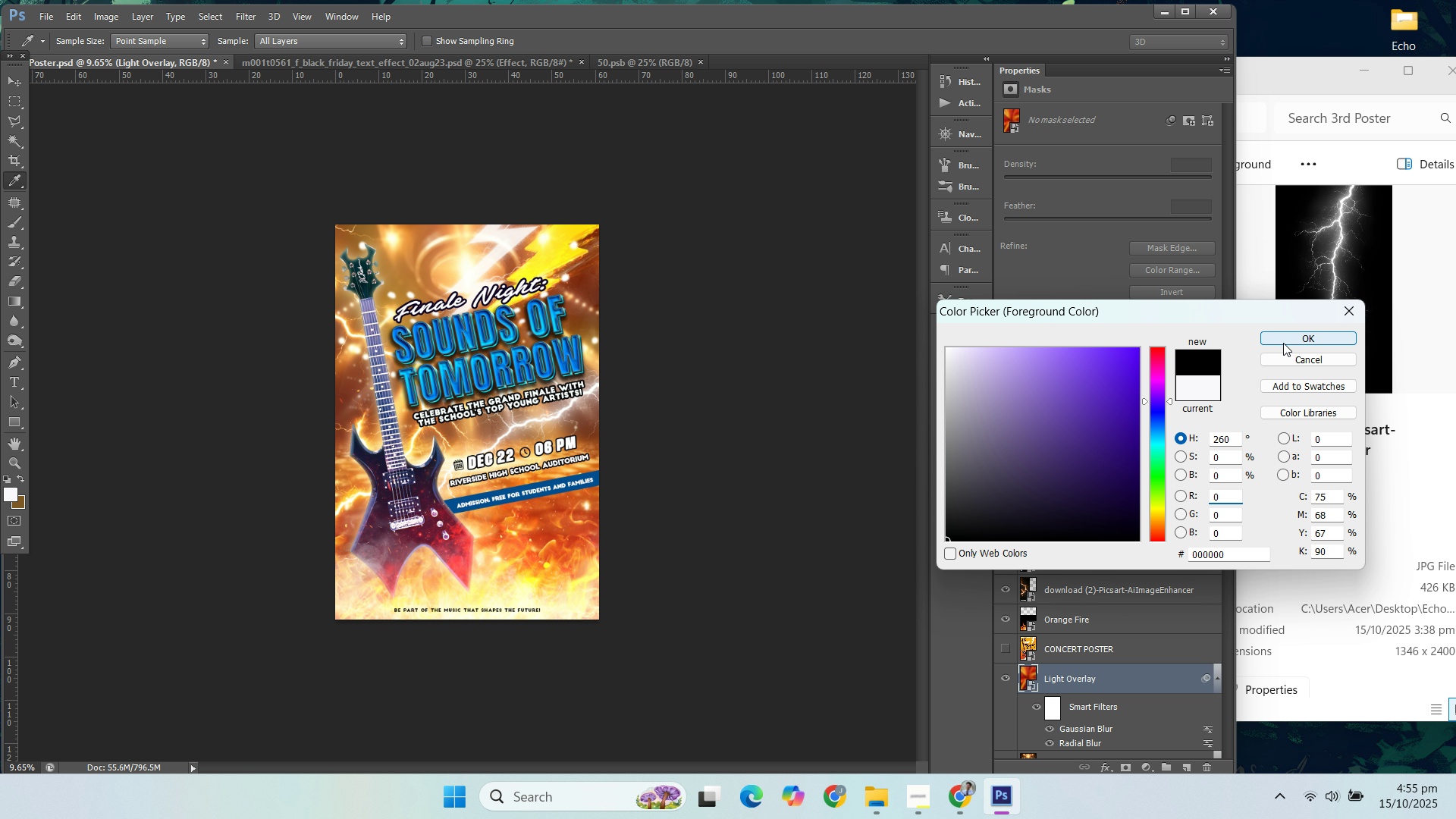 
left_click([1283, 343])
 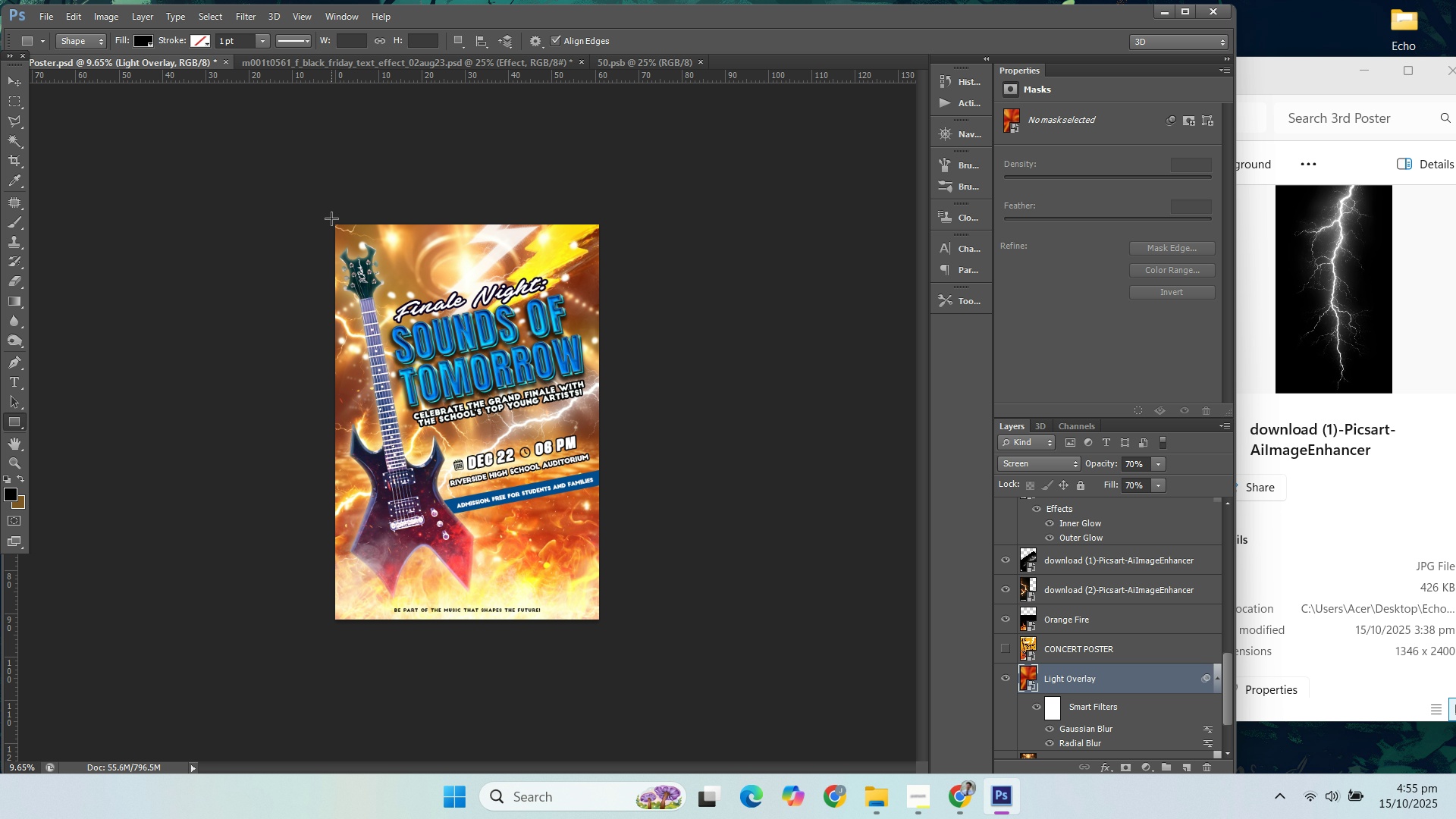 
left_click_drag(start_coordinate=[331, 218], to_coordinate=[606, 630])
 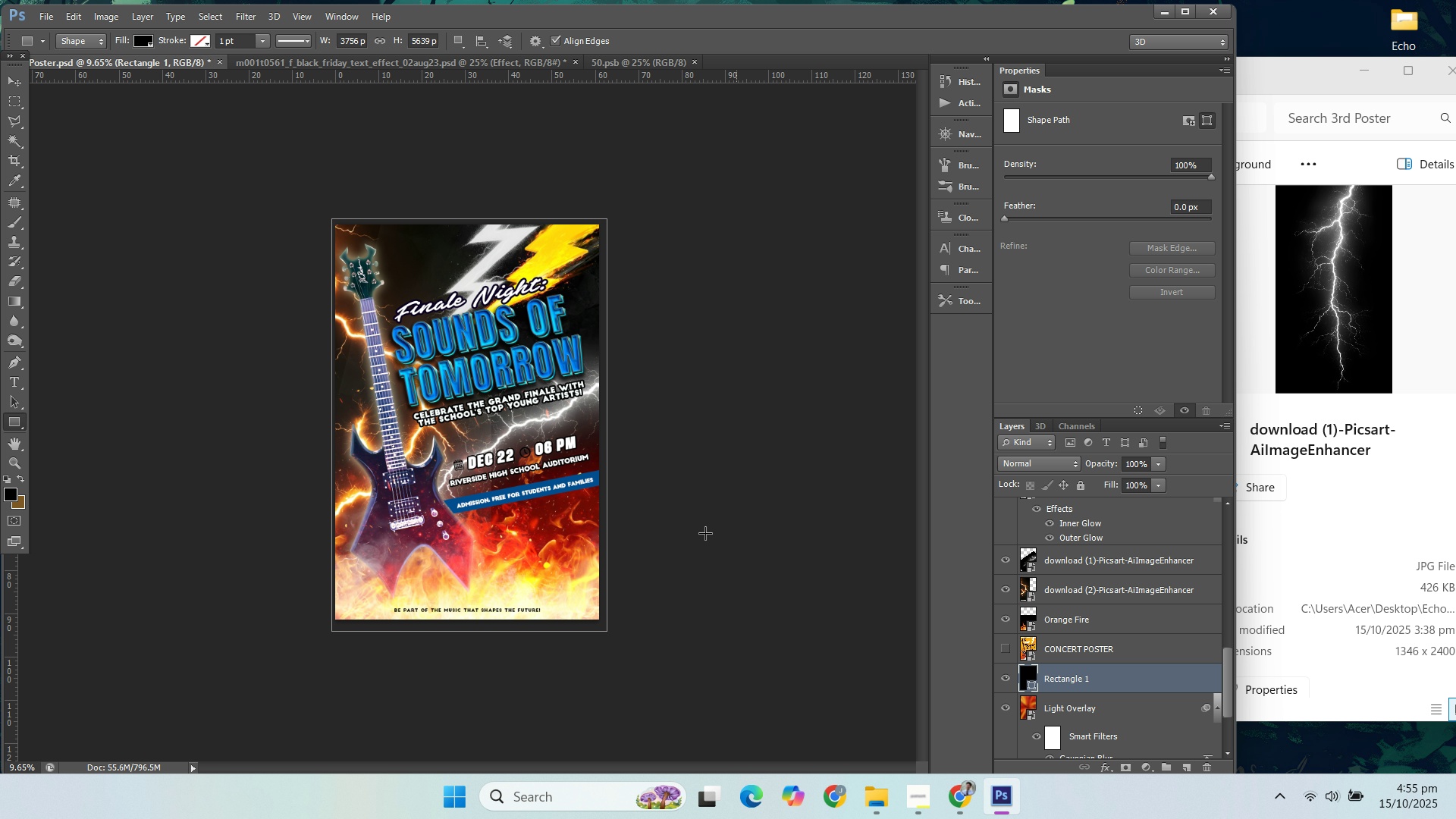 
left_click([10, 77])
 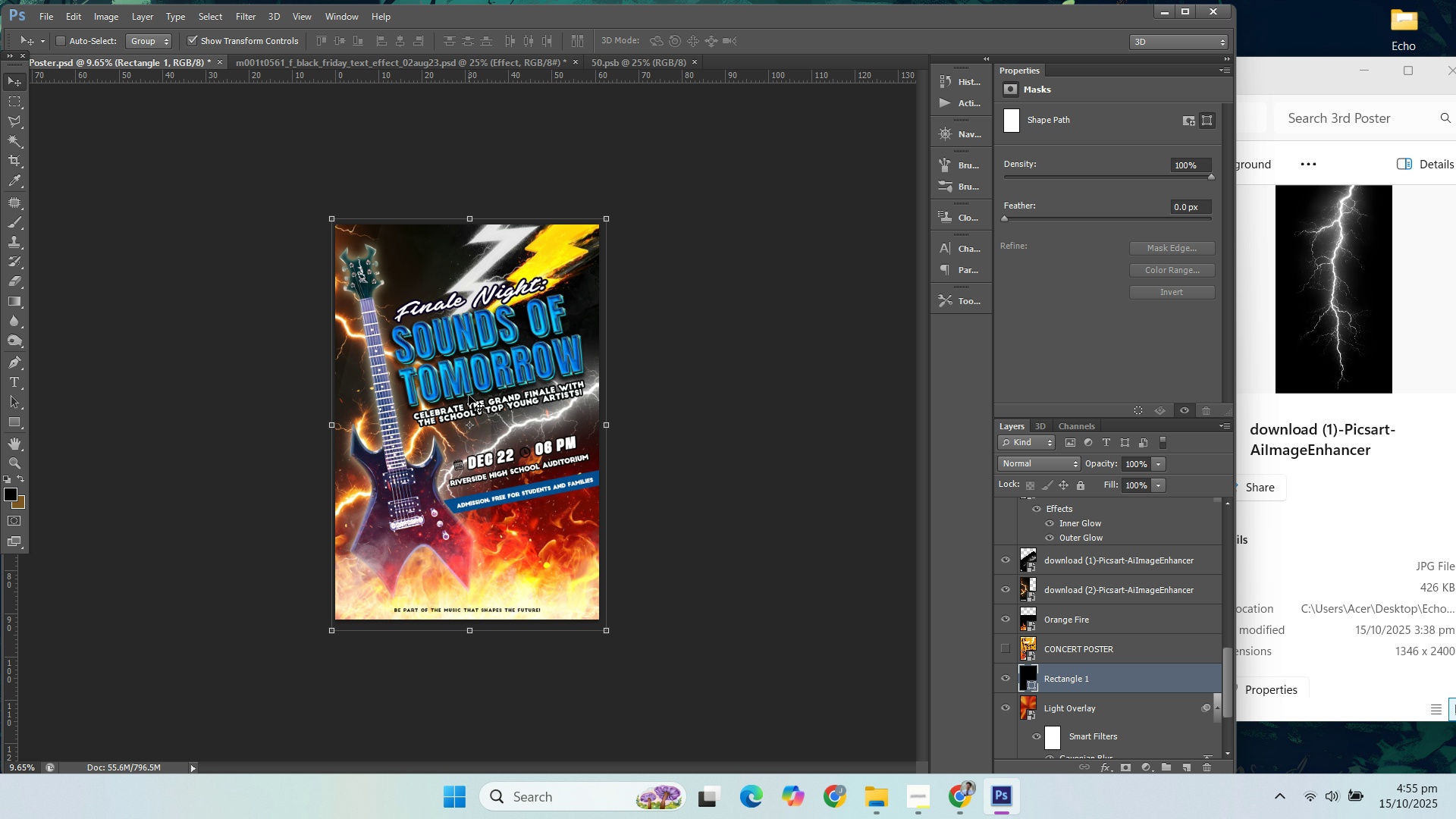 
hold_key(key=AltLeft, duration=0.95)
scroll: coordinate [460, 413], scroll_direction: up, amount: 4.0
 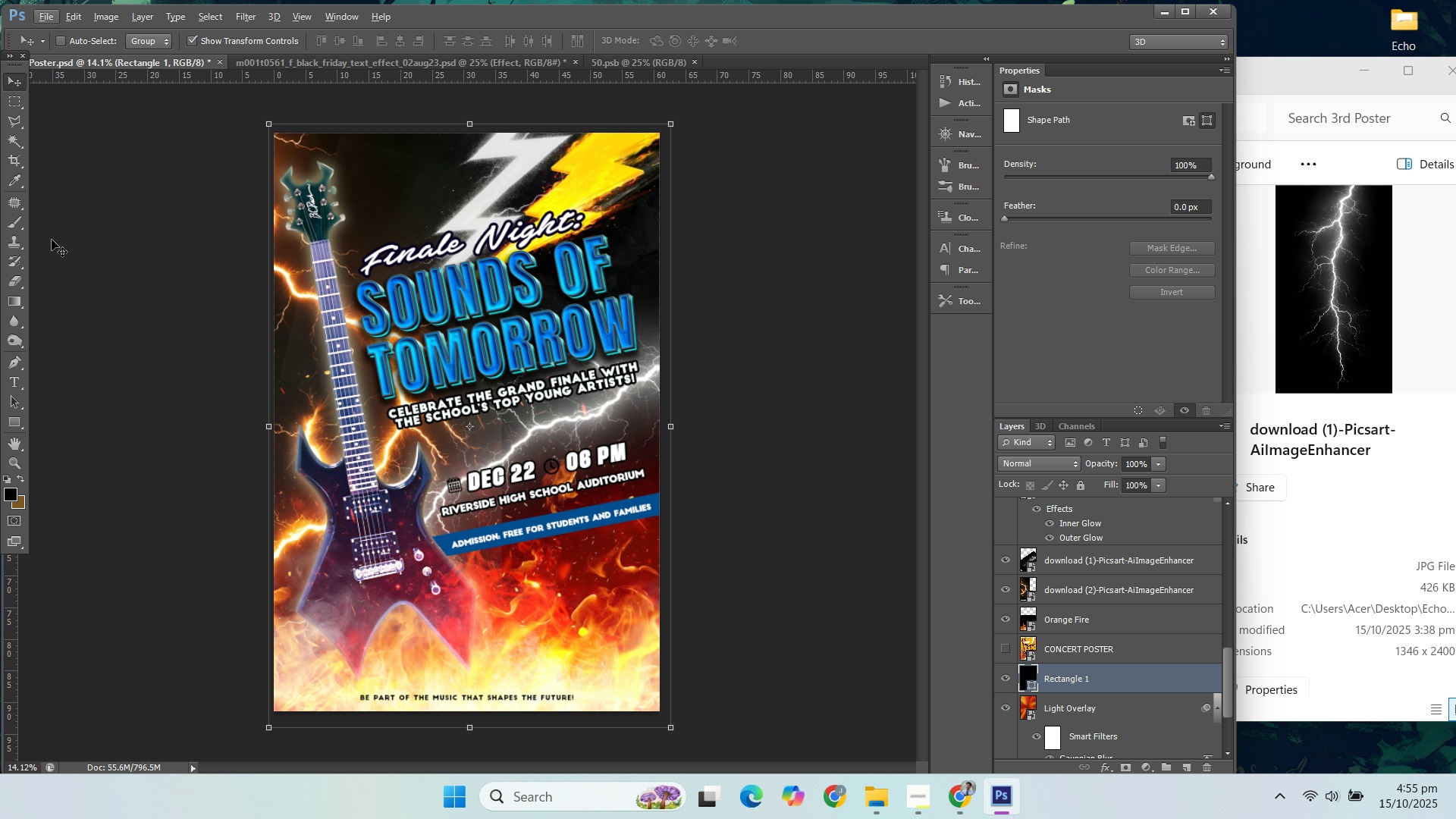 
wait(5.6)
 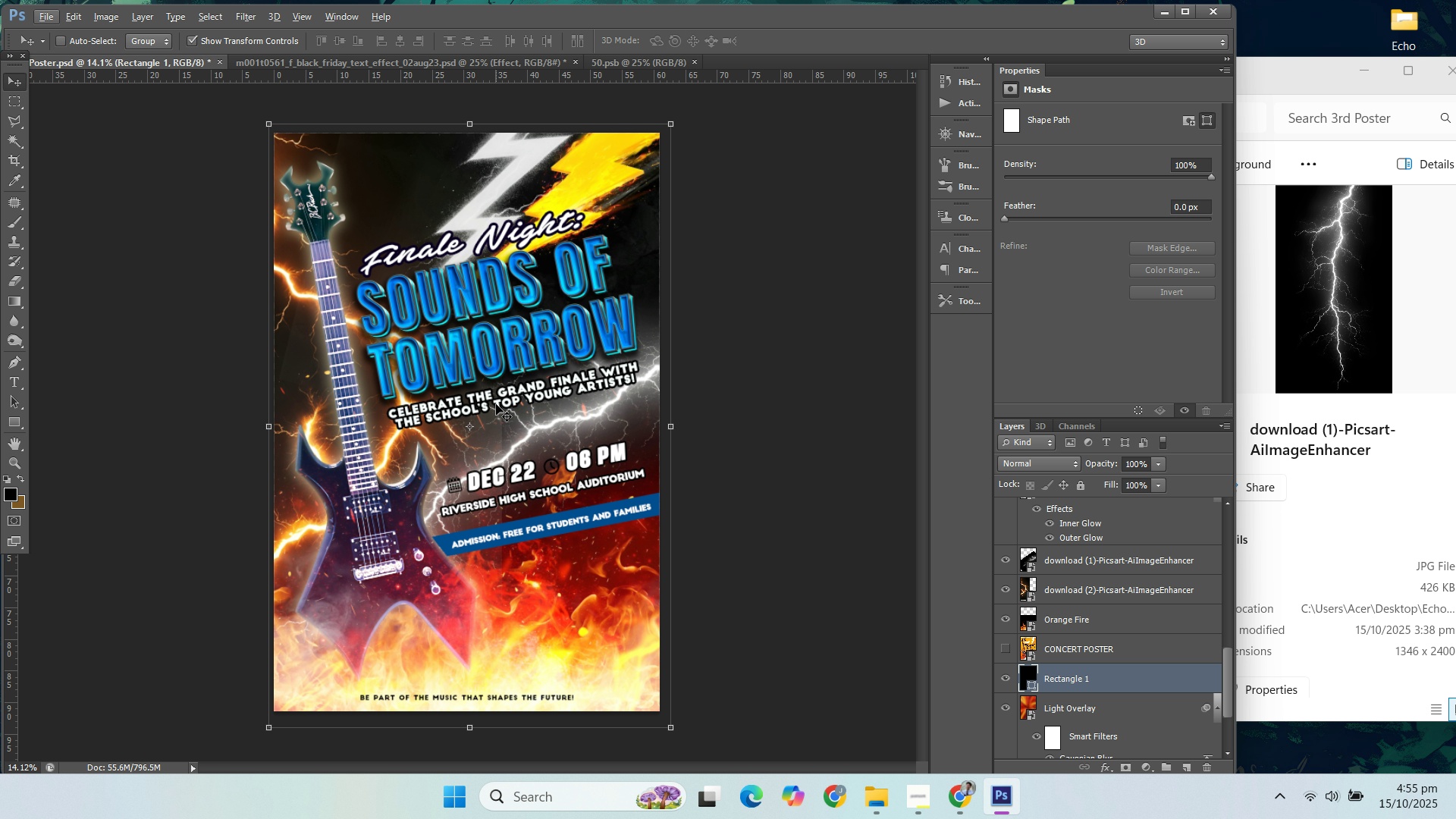 
left_click([1126, 765])
 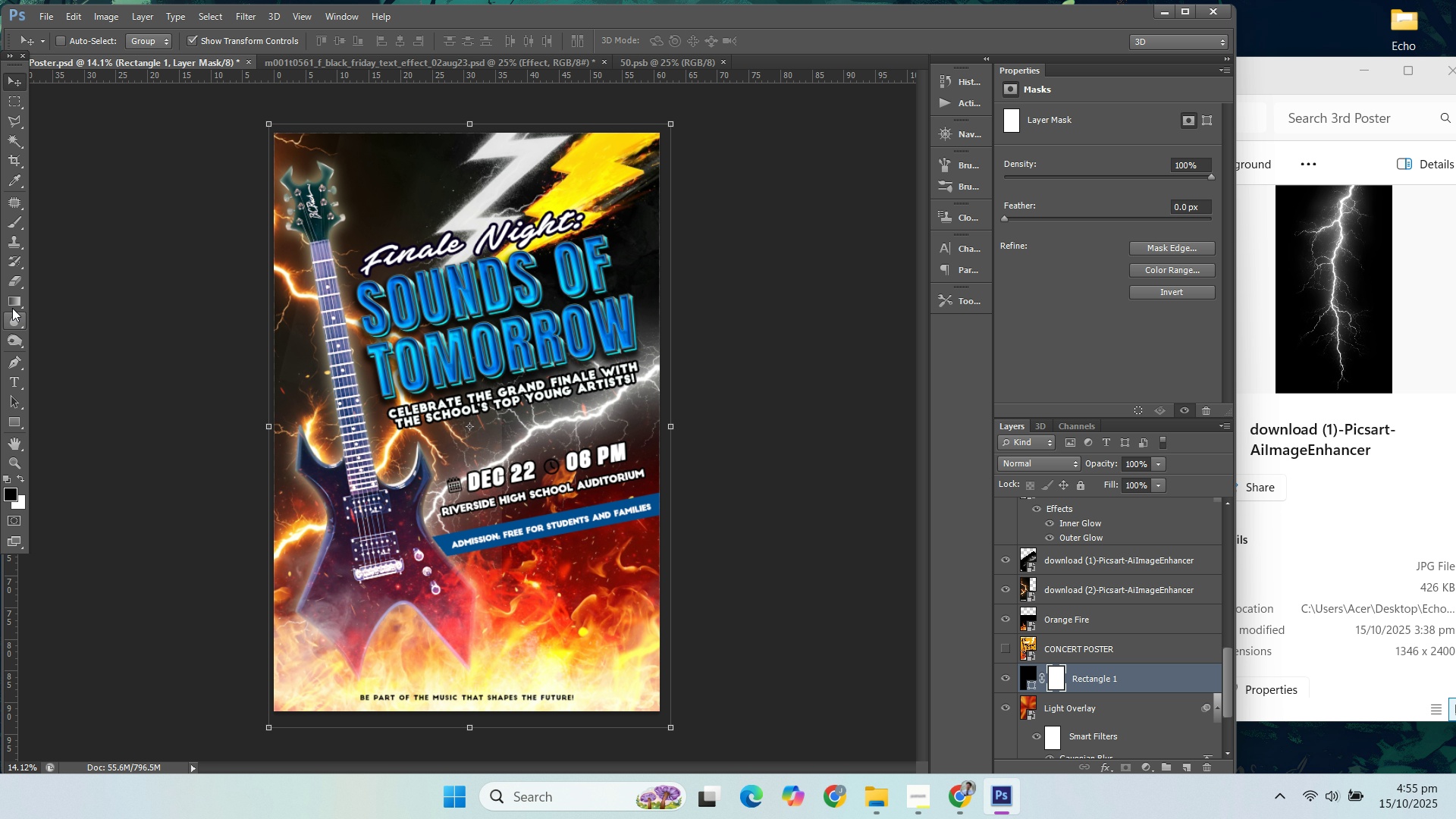 
left_click([9, 302])
 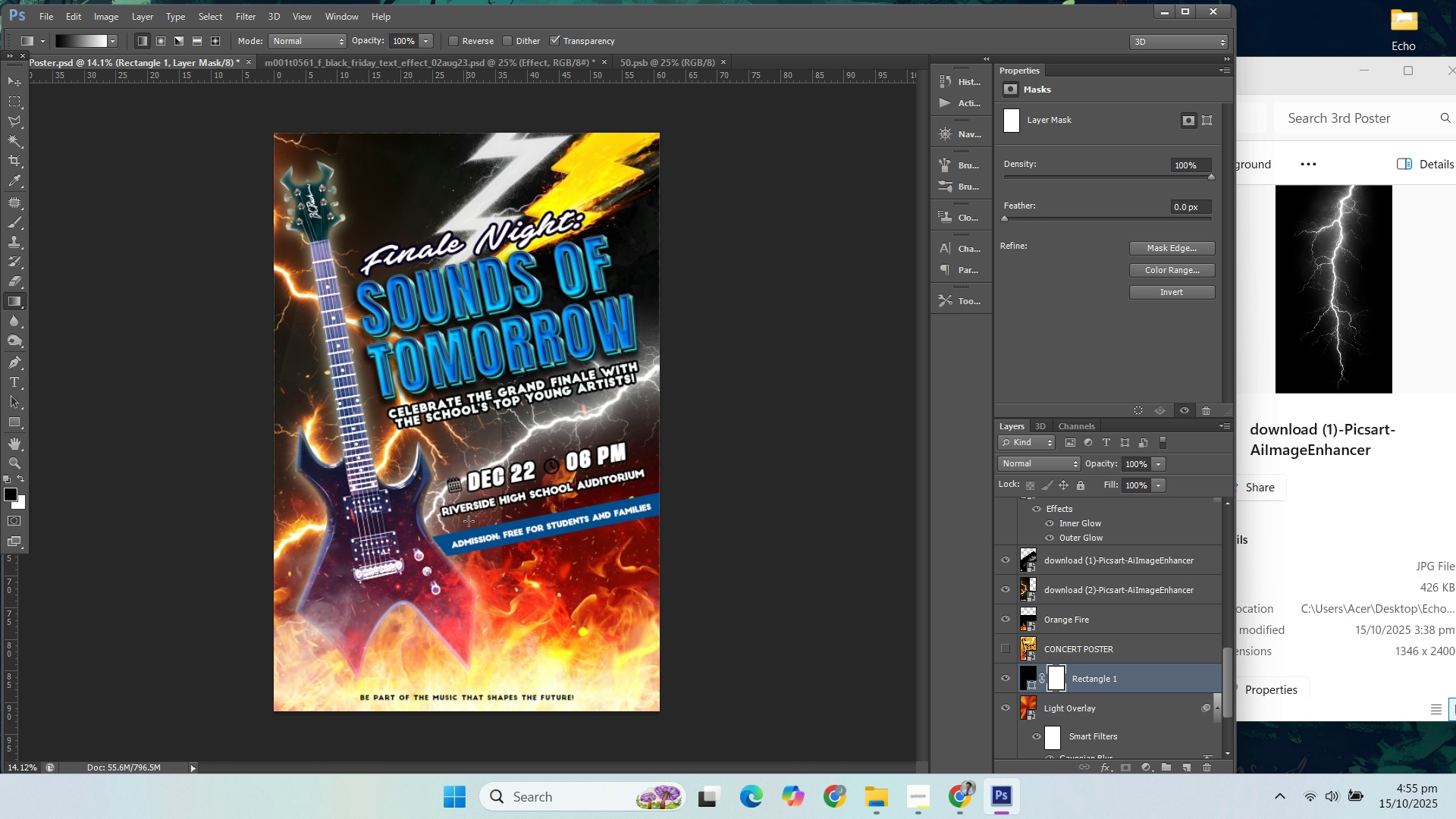 
left_click_drag(start_coordinate=[475, 485], to_coordinate=[469, 169])
 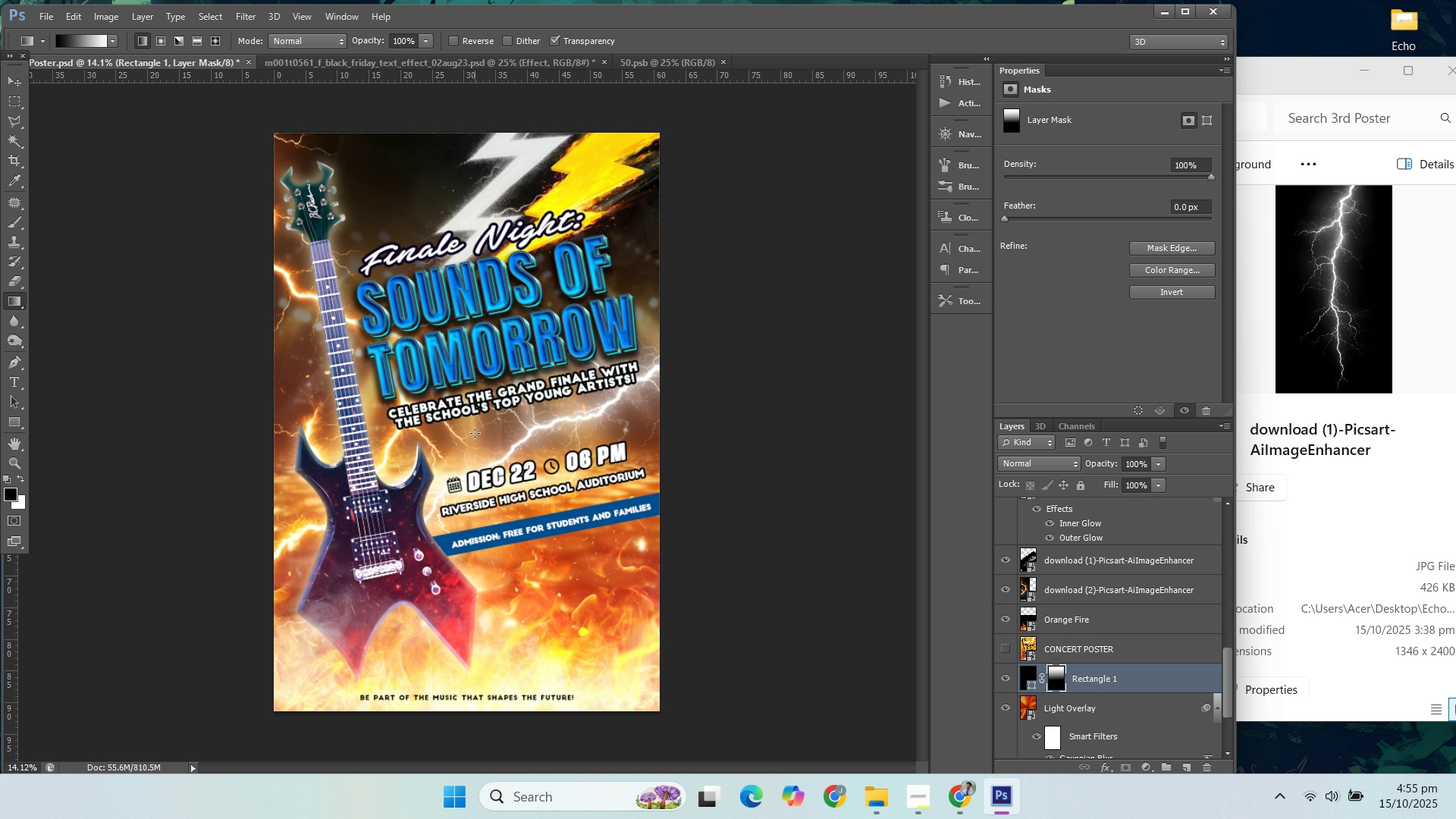 
left_click_drag(start_coordinate=[486, 419], to_coordinate=[482, 135])
 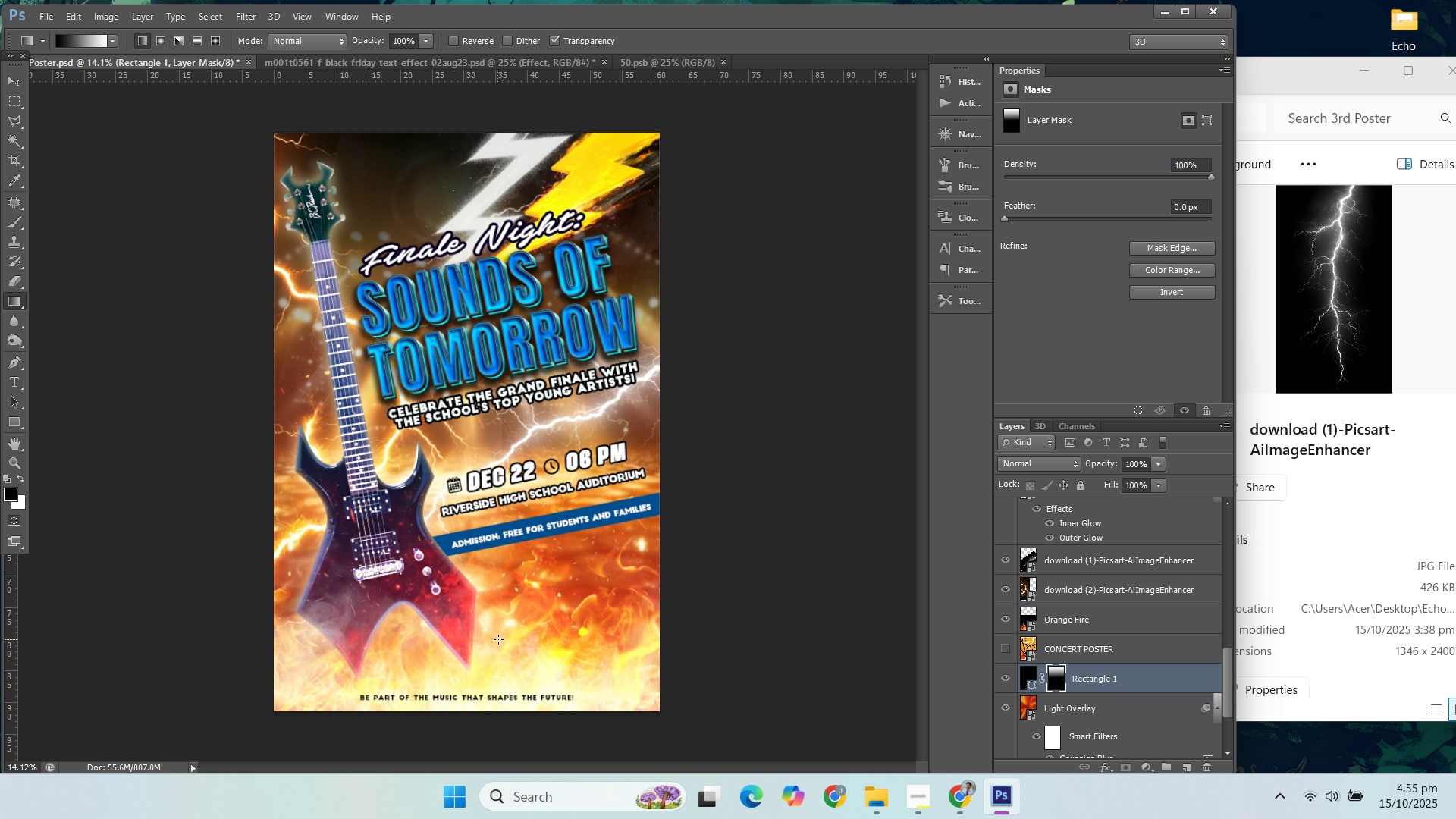 
wait(7.29)
 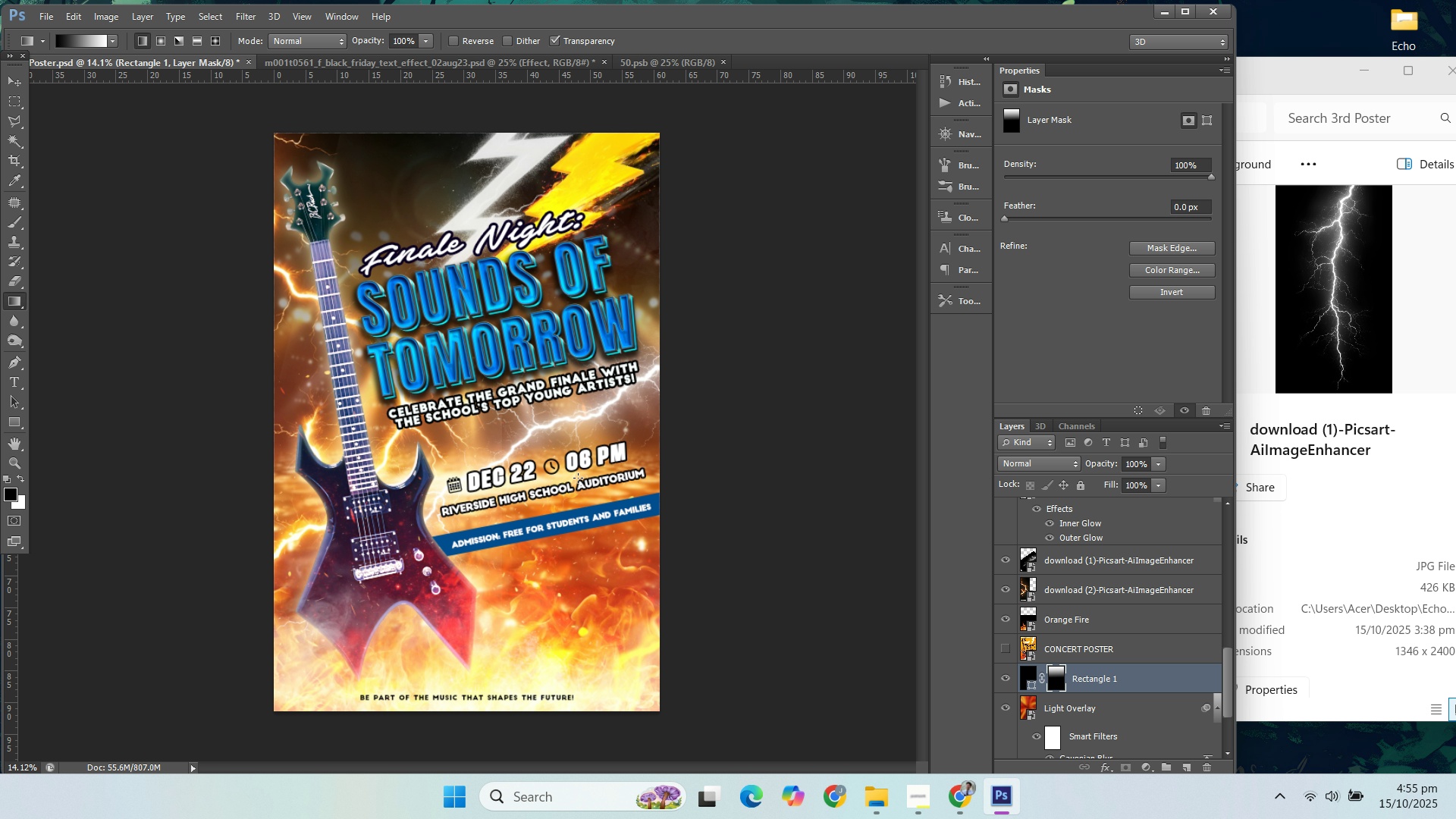 
right_click([1056, 676])
 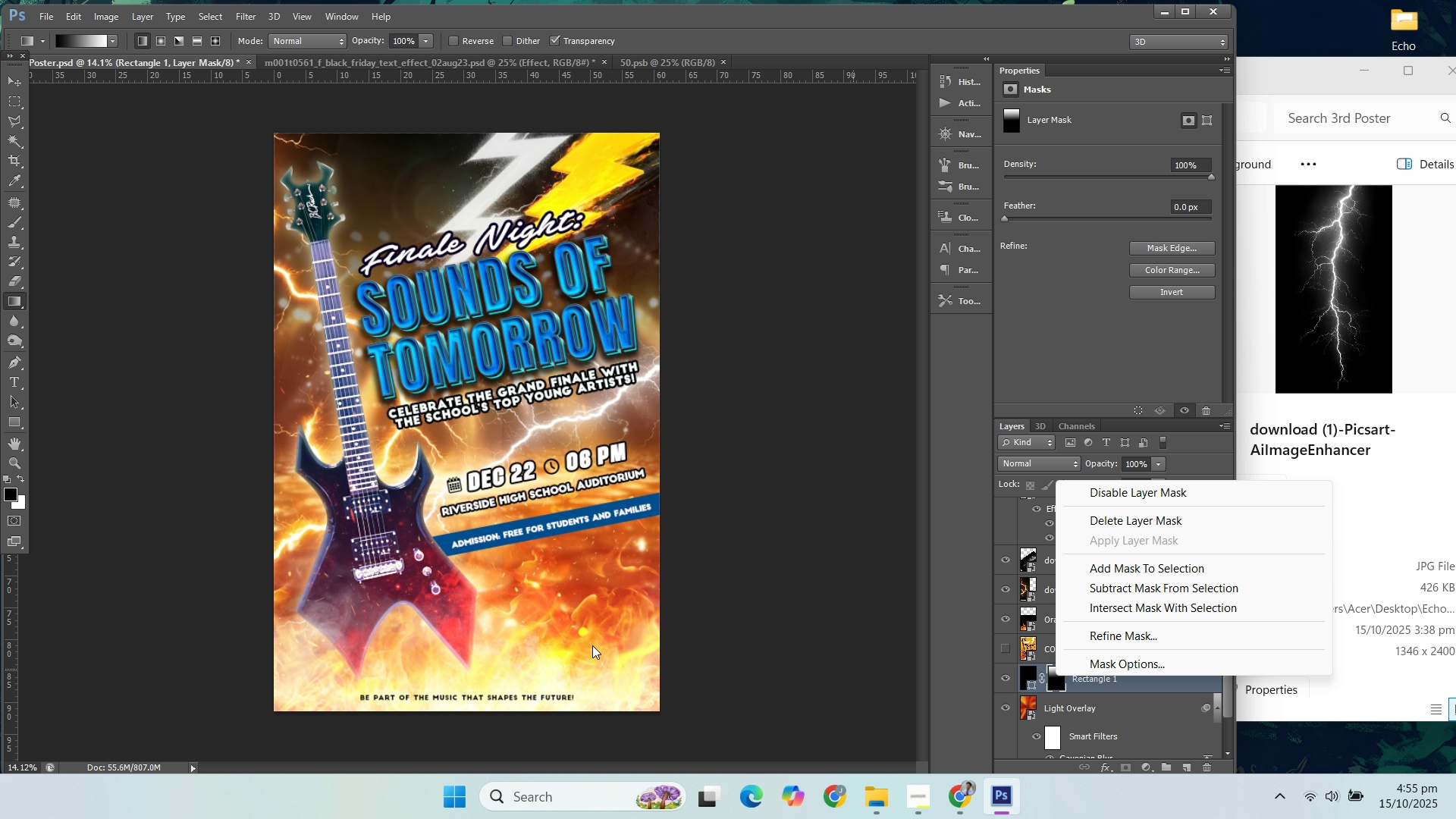 
left_click_drag(start_coordinate=[576, 644], to_coordinate=[557, 576])
 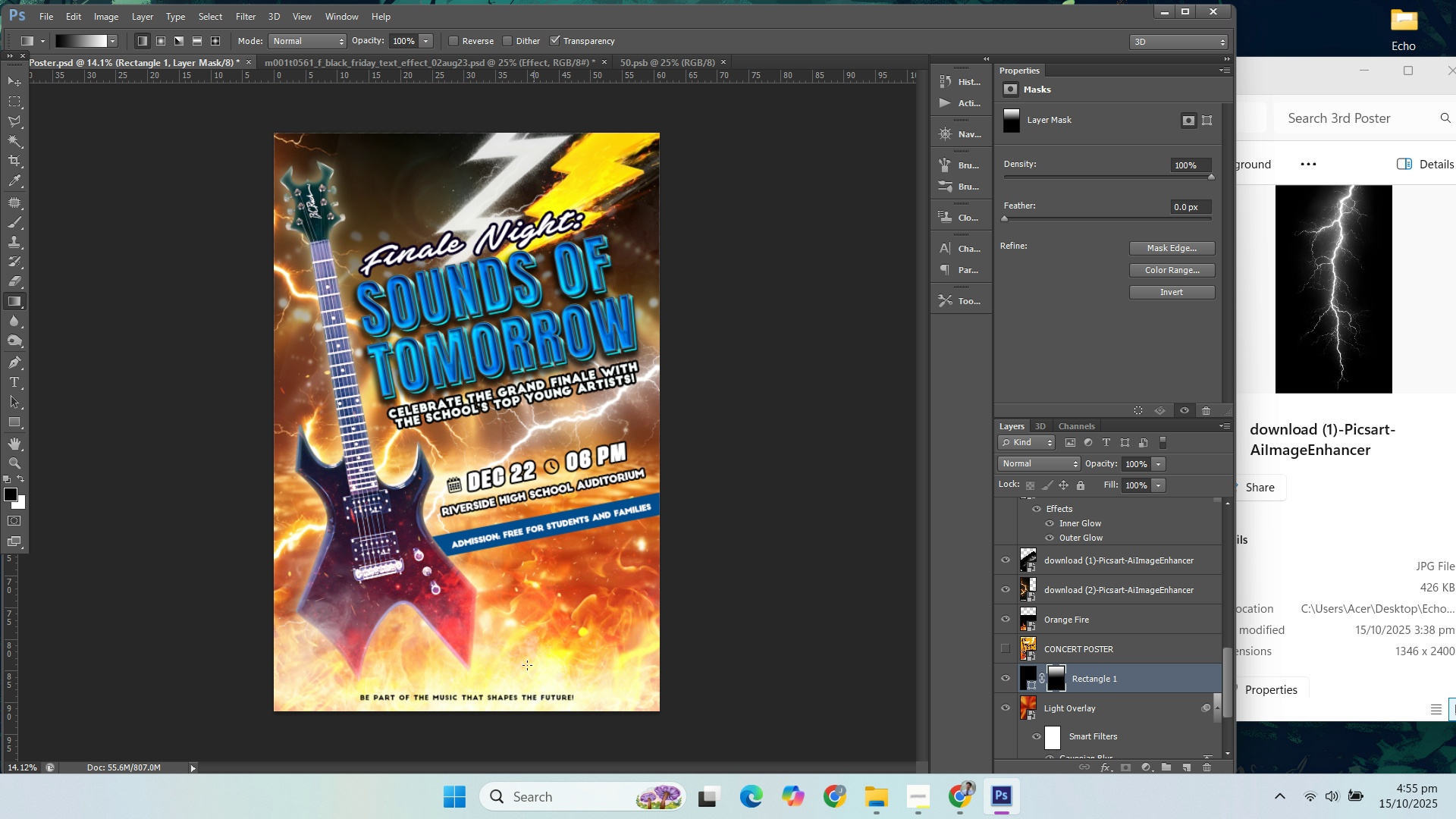 
left_click_drag(start_coordinate=[510, 651], to_coordinate=[482, 460])
 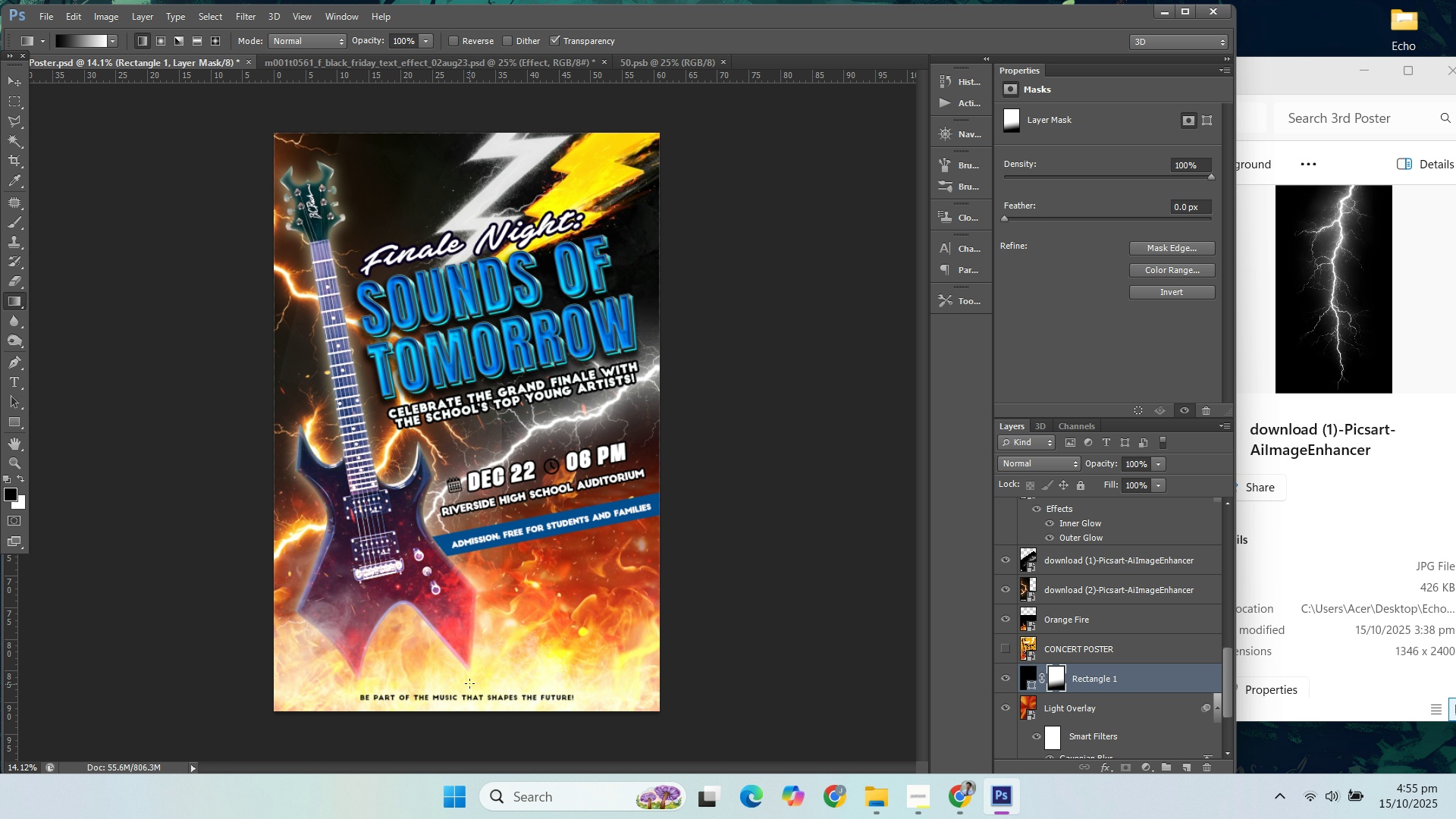 
left_click_drag(start_coordinate=[473, 610], to_coordinate=[469, 143])
 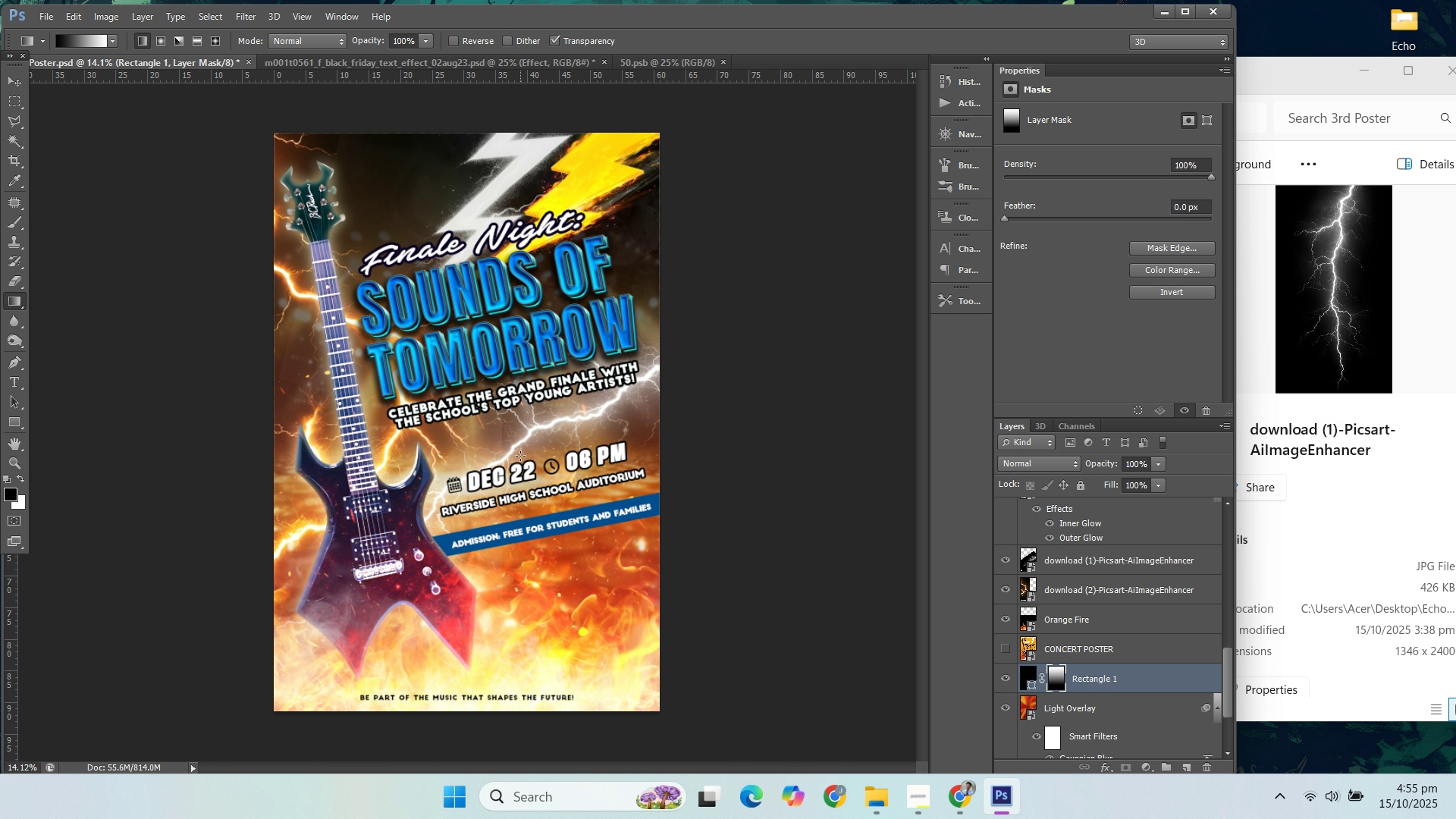 
left_click_drag(start_coordinate=[460, 463], to_coordinate=[468, 148])
 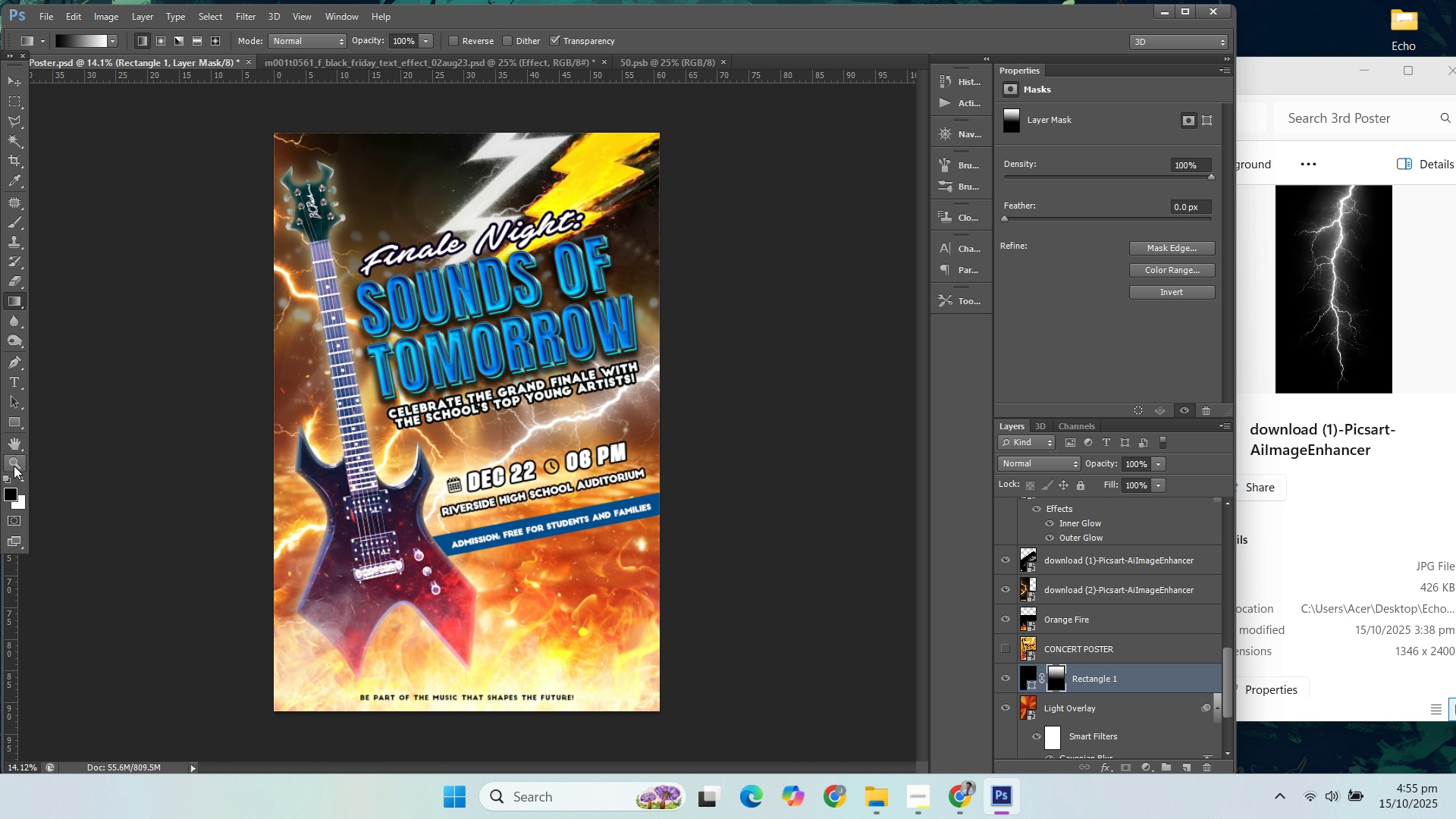 
key(Control+S)
 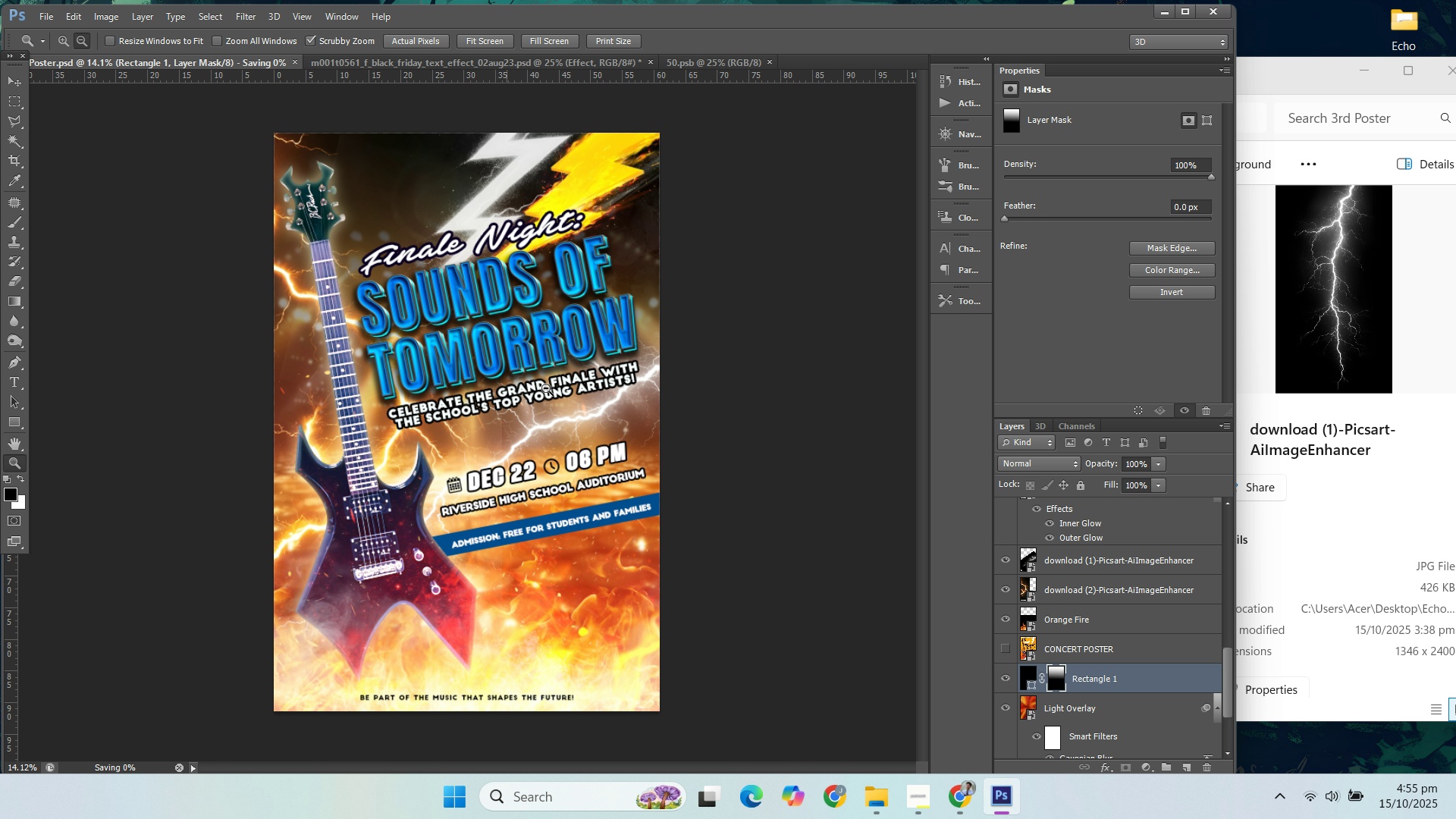 
left_click([620, 421])
 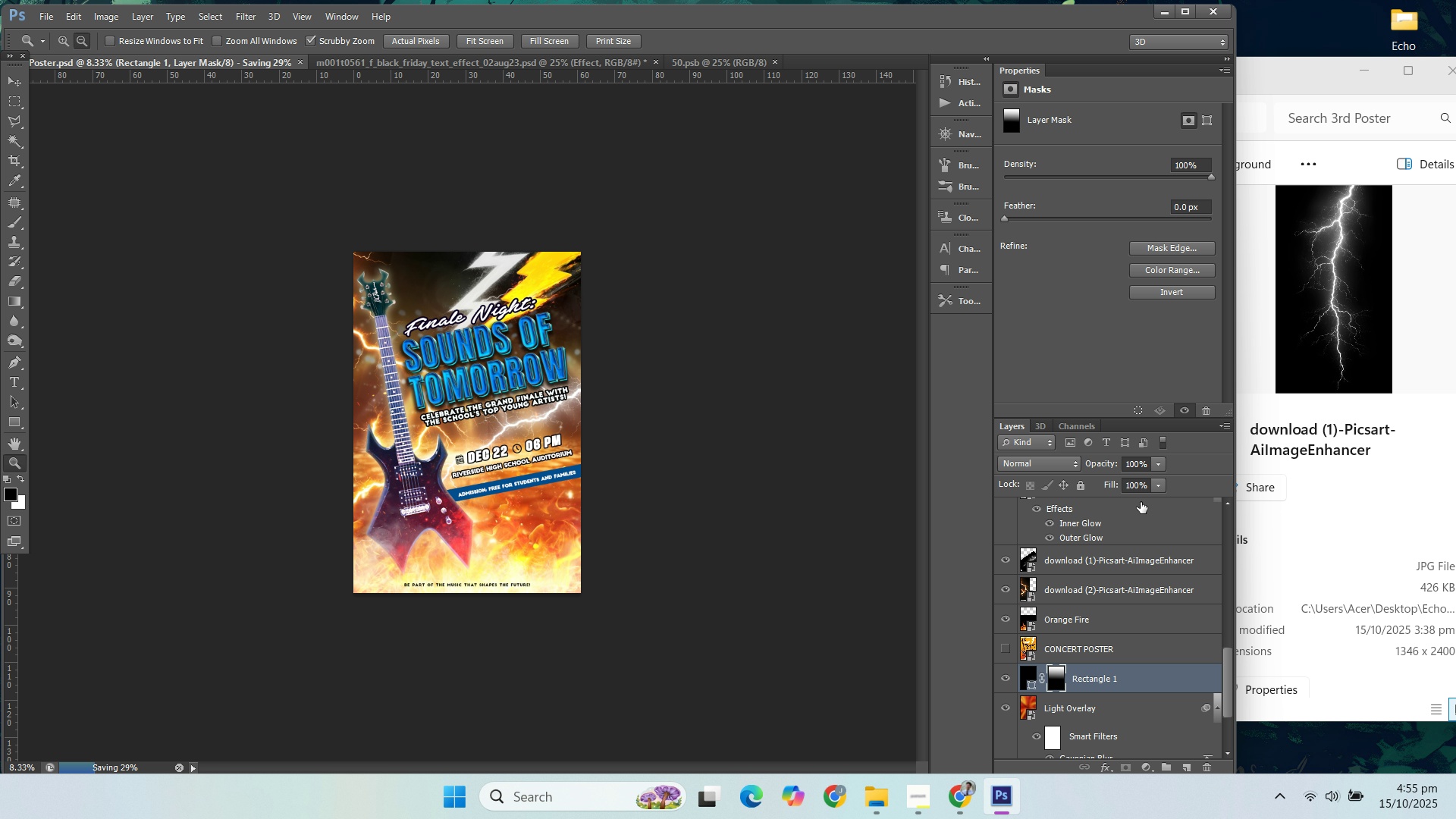 
scroll: coordinate [1063, 510], scroll_direction: up, amount: 35.0
 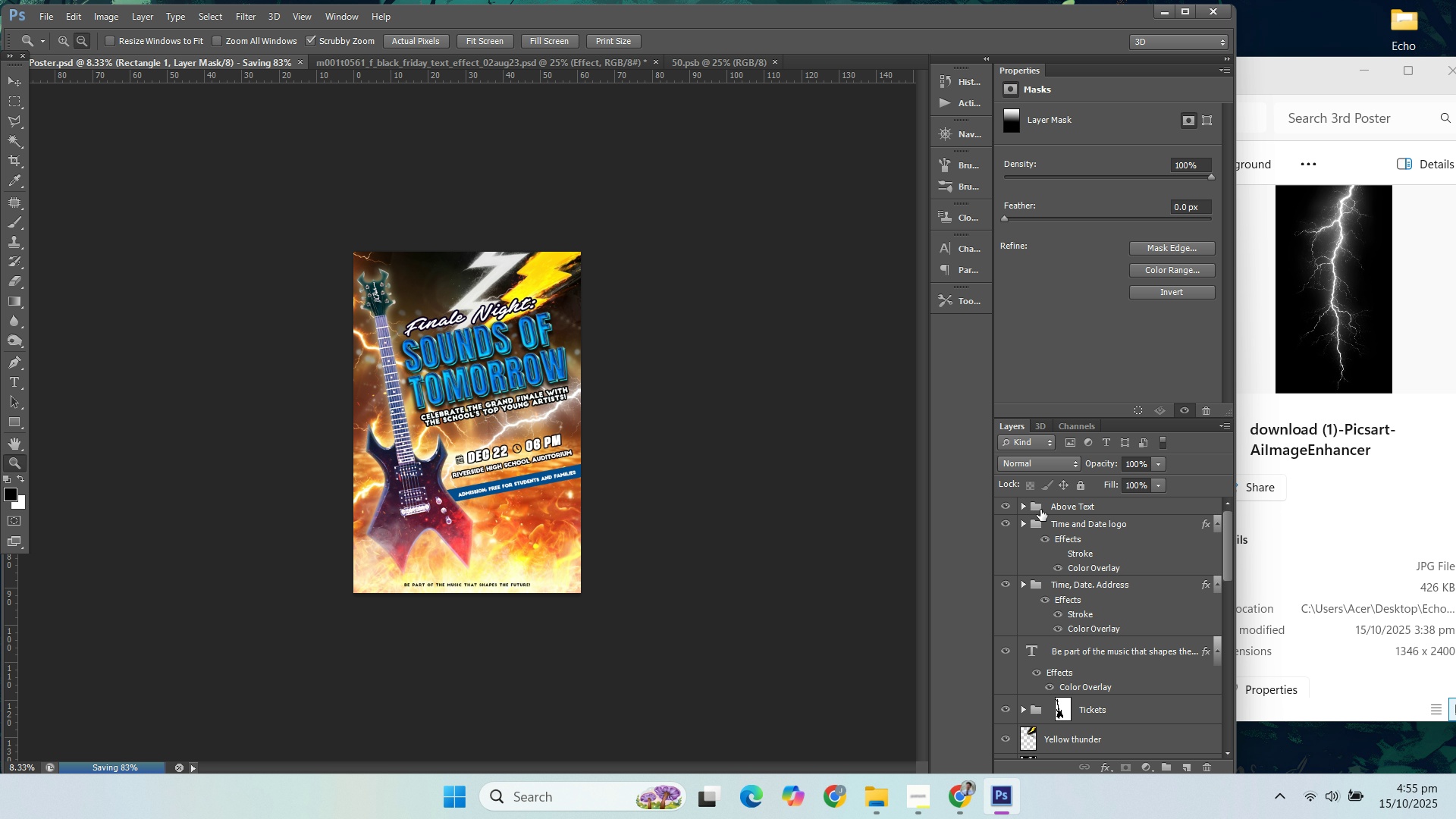 
left_click([1040, 510])
 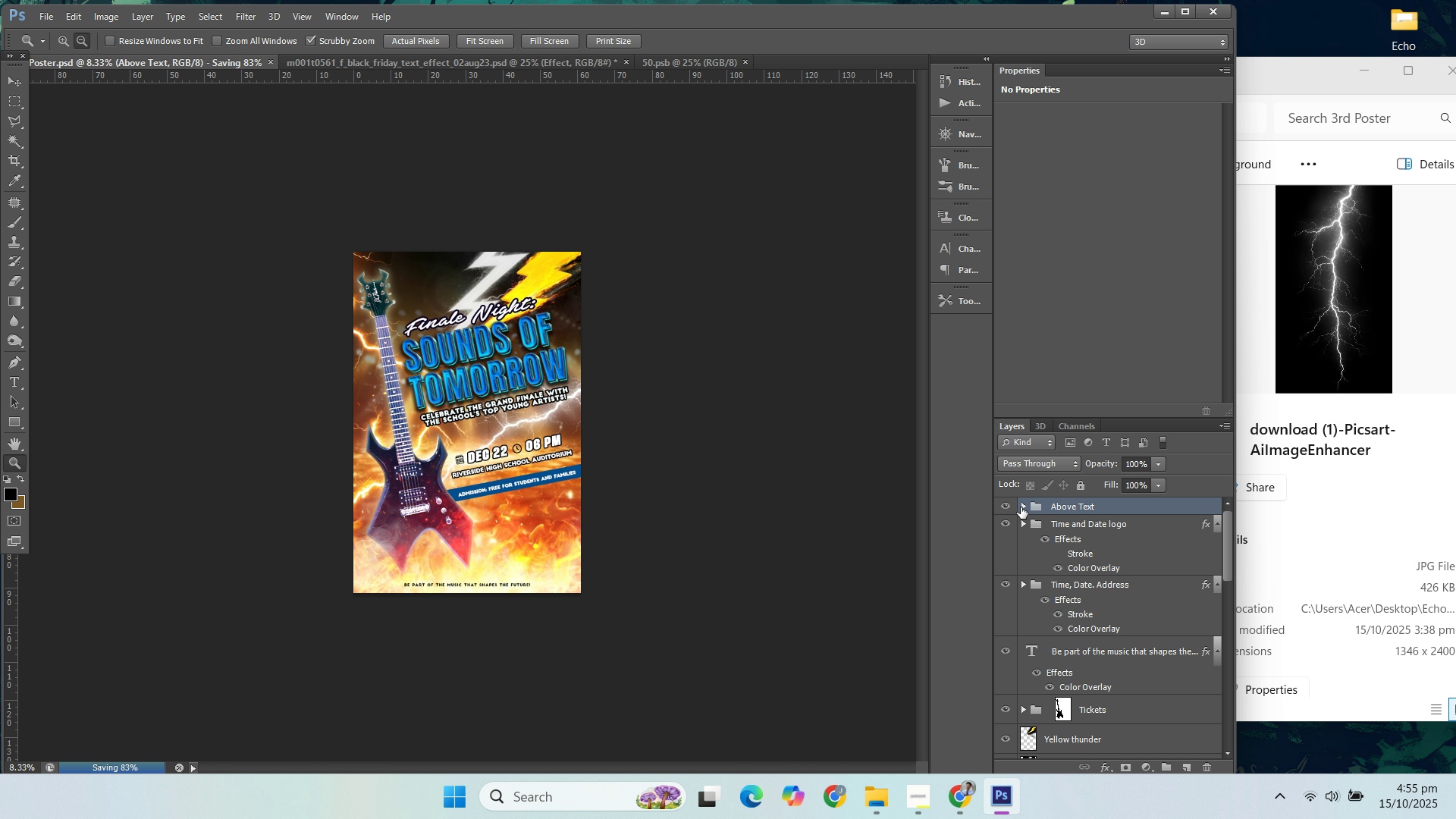 
left_click([1021, 507])
 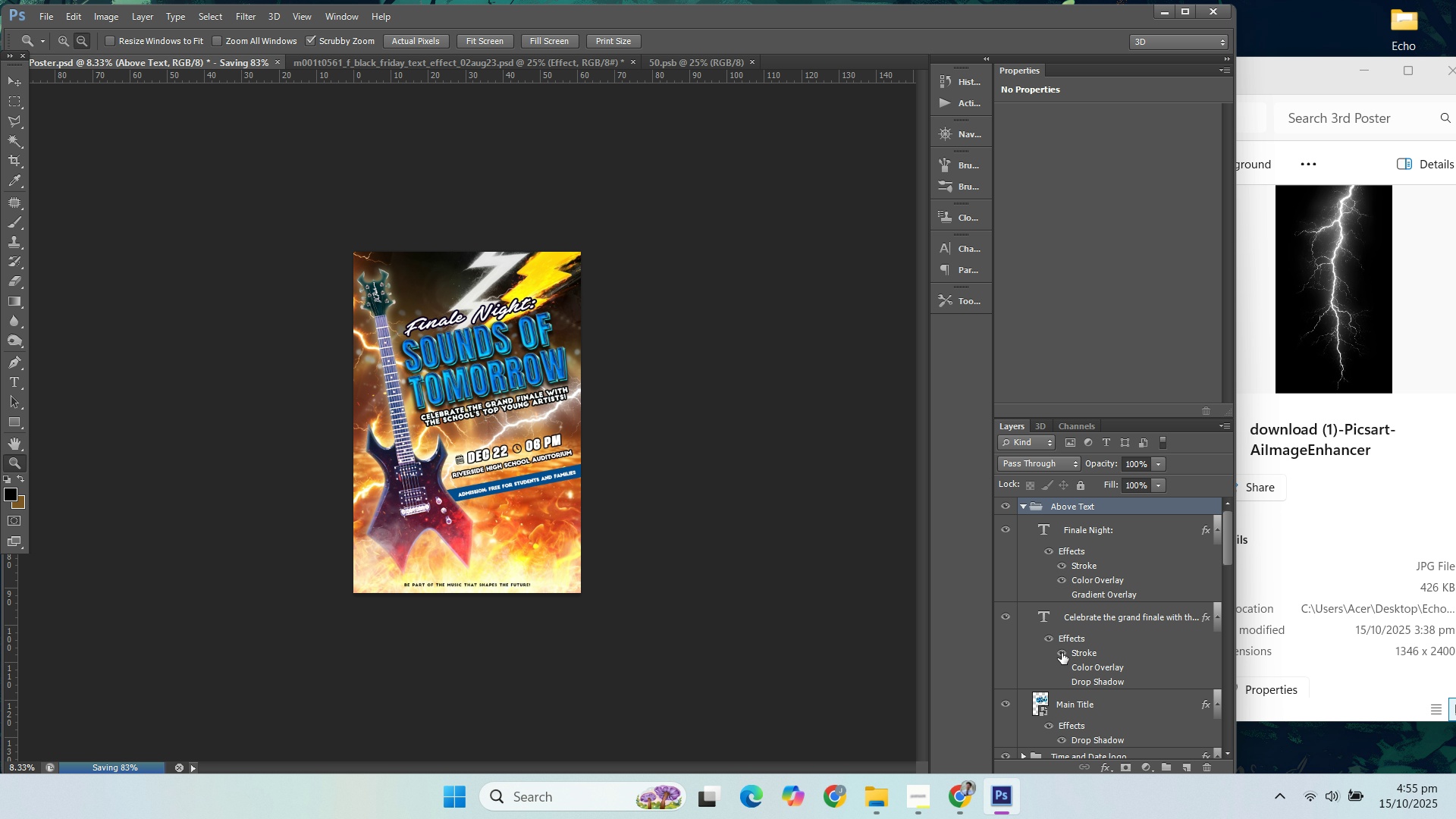 
scroll: coordinate [1070, 648], scroll_direction: down, amount: 2.0
 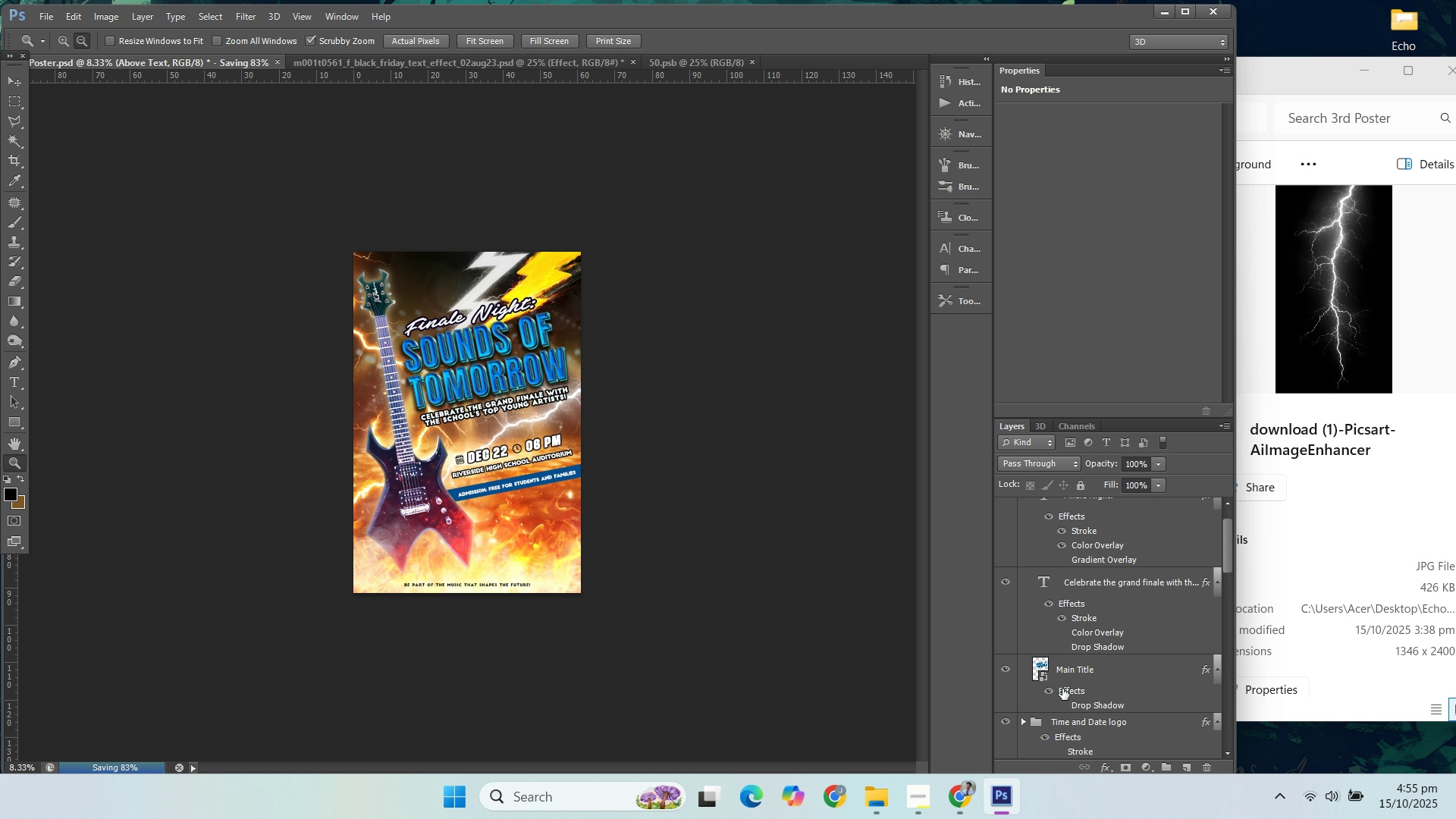 
scroll: coordinate [1068, 513], scroll_direction: up, amount: 9.0
 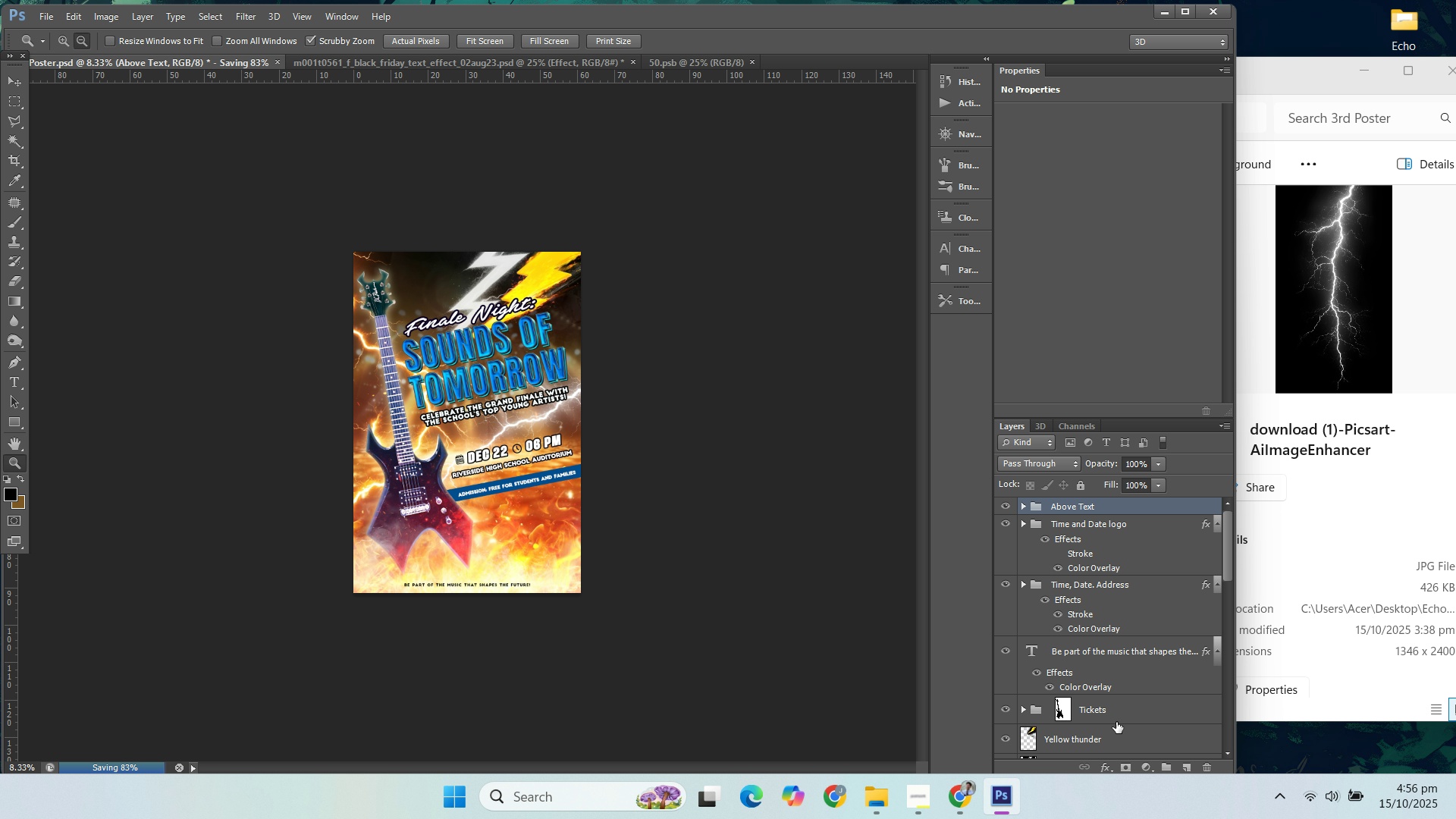 
left_click([1104, 766])
 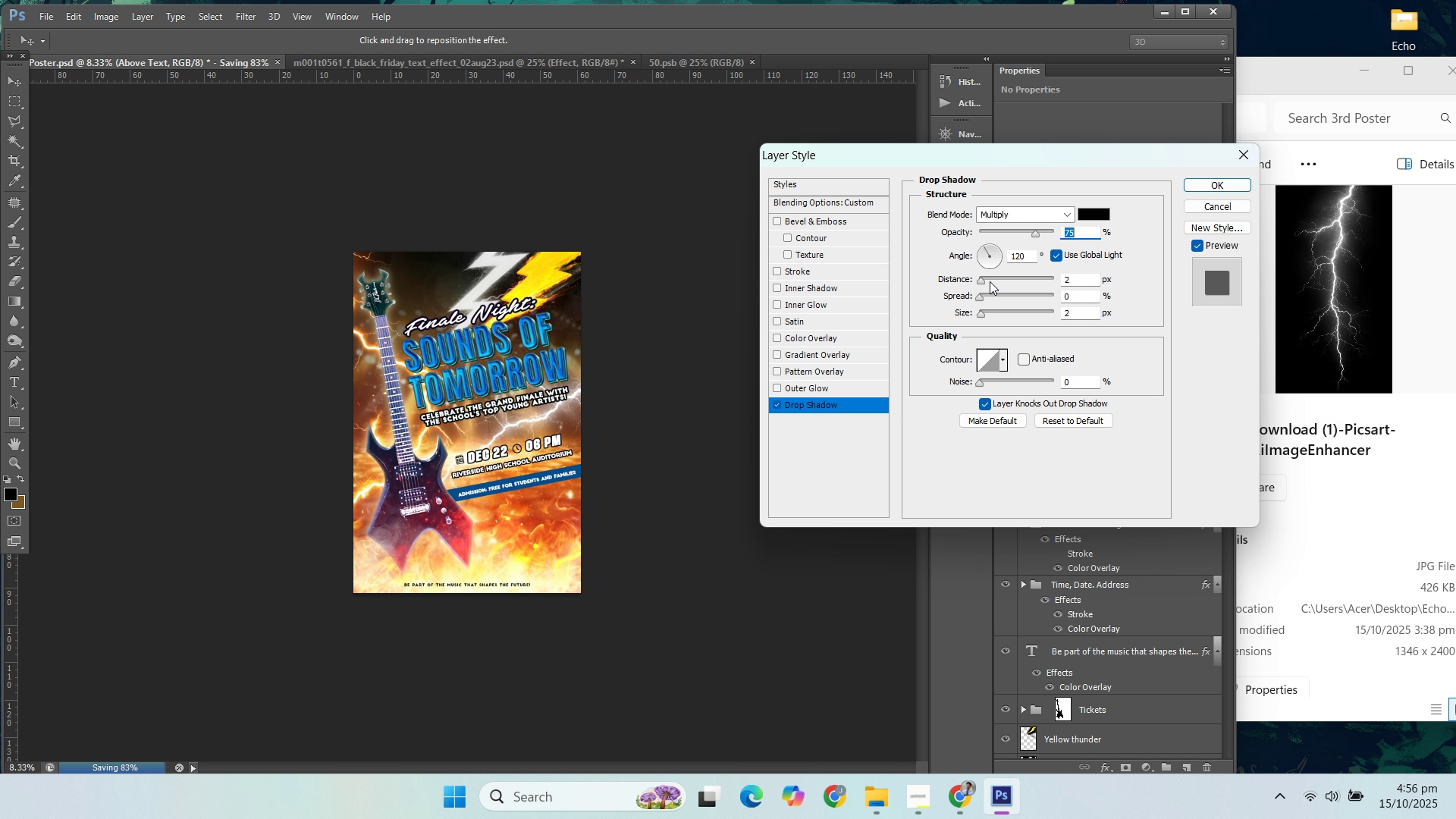 
wait(5.74)
 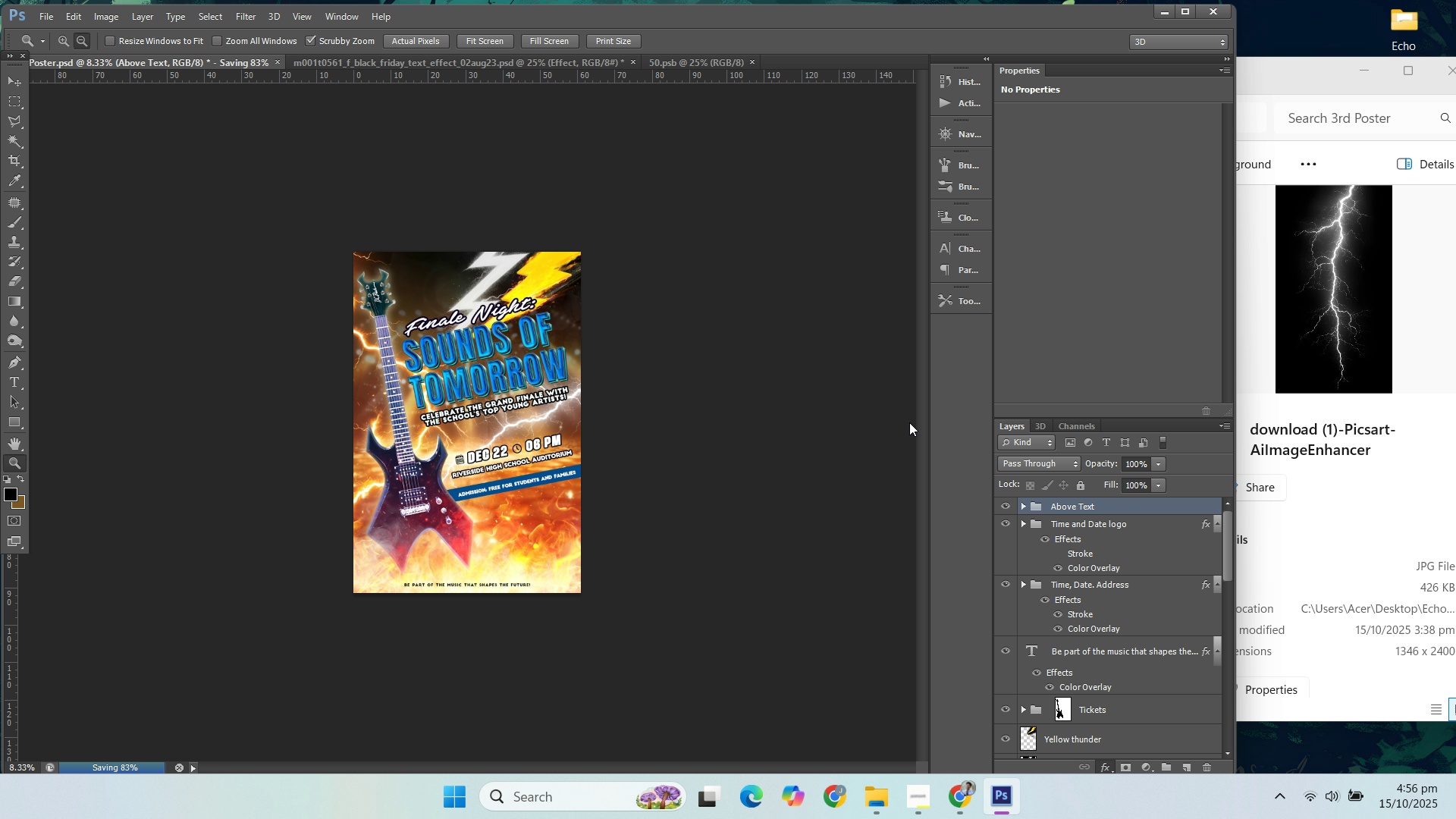 
left_click_drag(start_coordinate=[983, 315], to_coordinate=[1006, 314])
 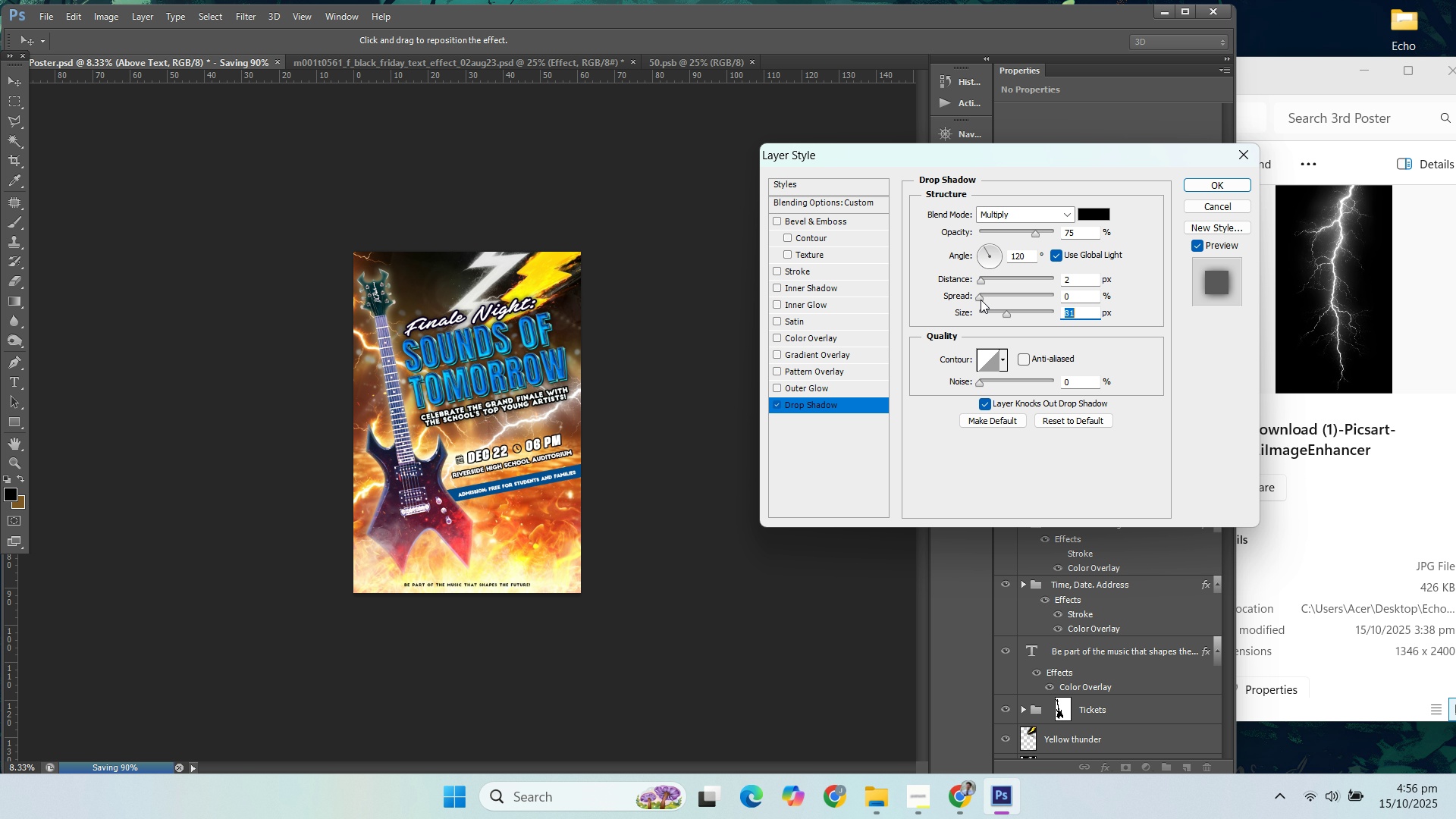 
left_click_drag(start_coordinate=[981, 300], to_coordinate=[993, 300])
 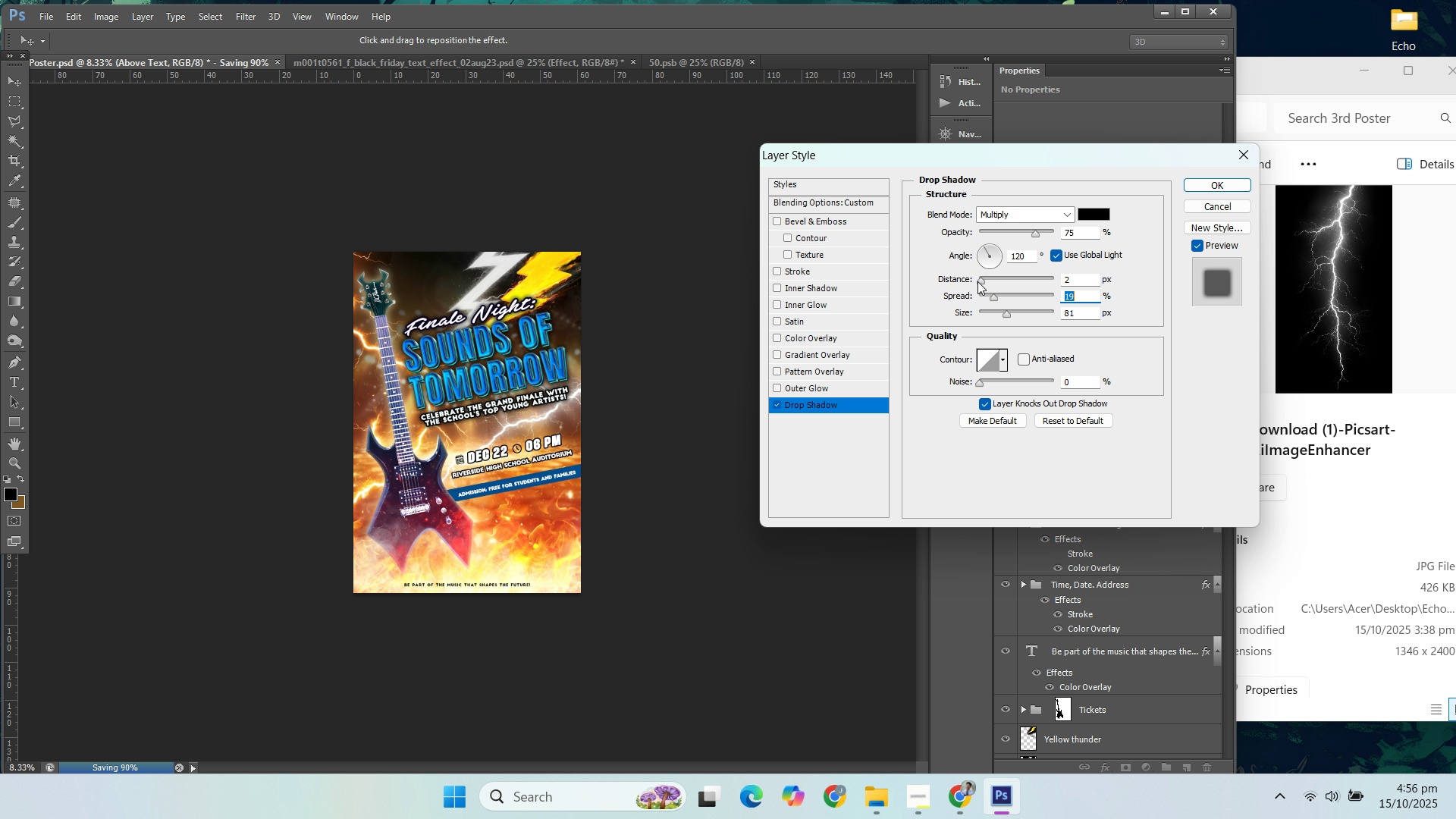 
left_click_drag(start_coordinate=[977, 281], to_coordinate=[987, 281])
 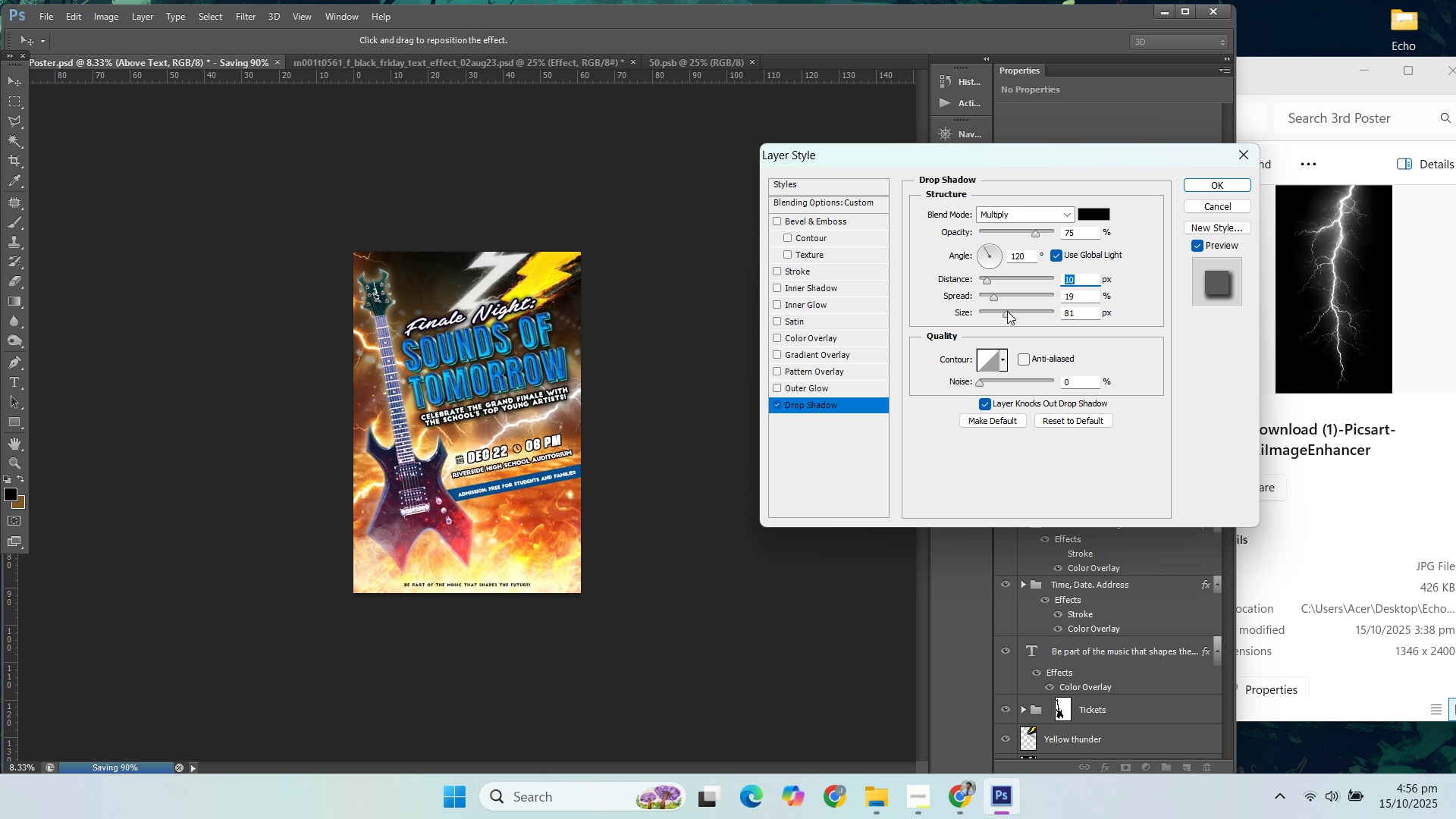 
left_click_drag(start_coordinate=[1007, 311], to_coordinate=[997, 311])
 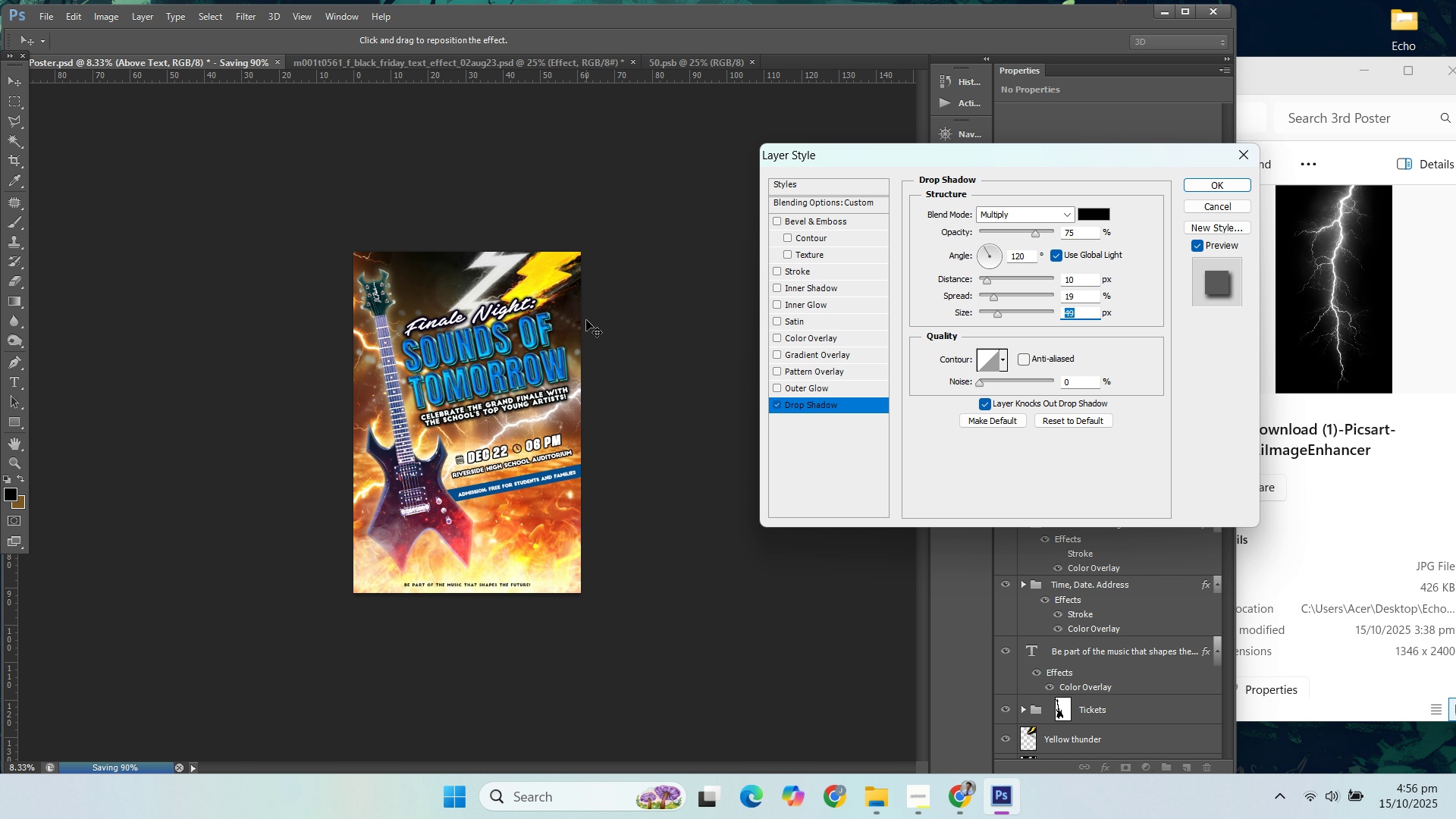 
hold_key(key=AltLeft, duration=0.54)
scroll: coordinate [551, 347], scroll_direction: up, amount: 3.0
 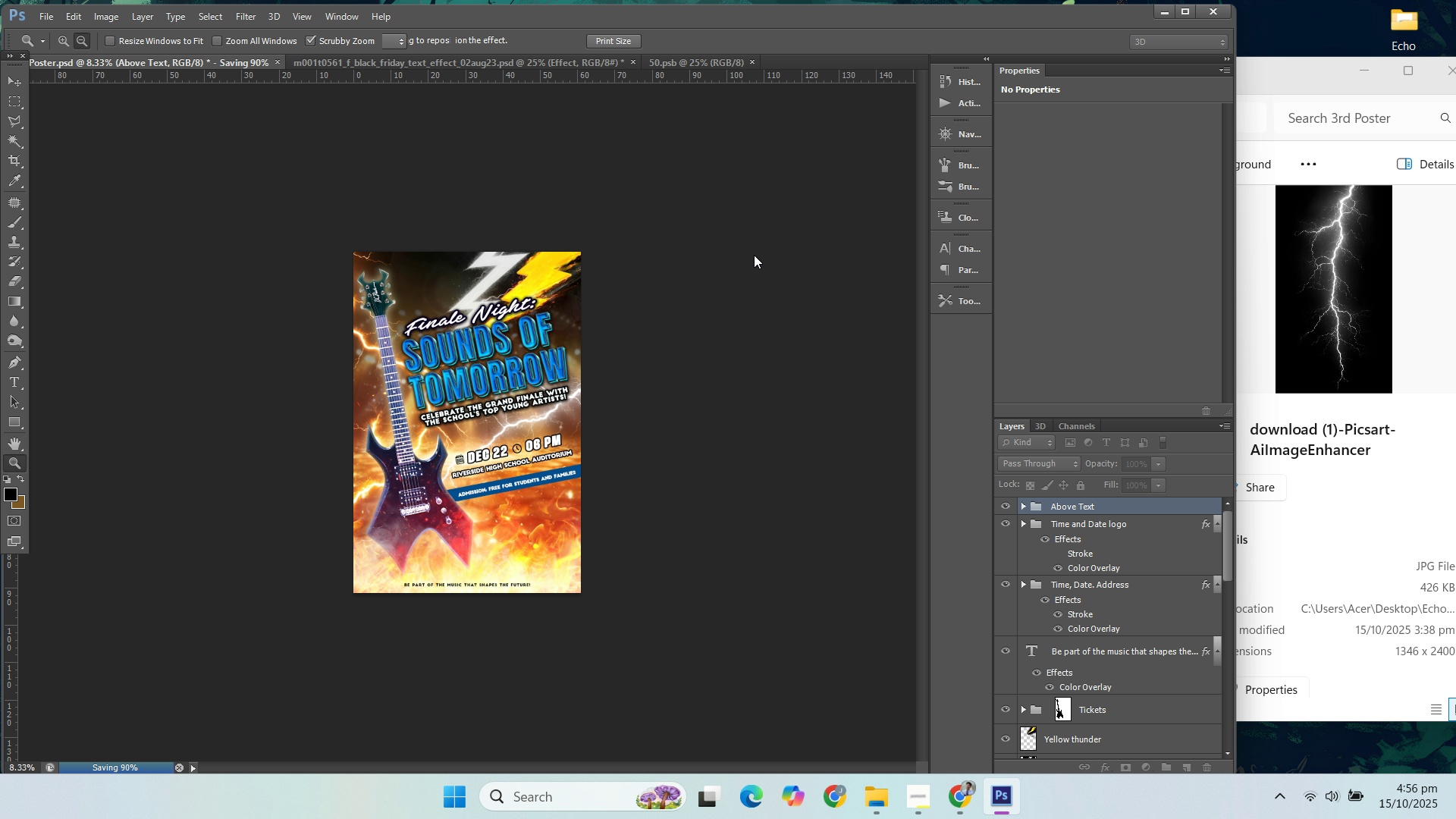 
hold_key(key=AltLeft, duration=0.97)
scroll: coordinate [505, 195], scroll_direction: up, amount: 11.0
 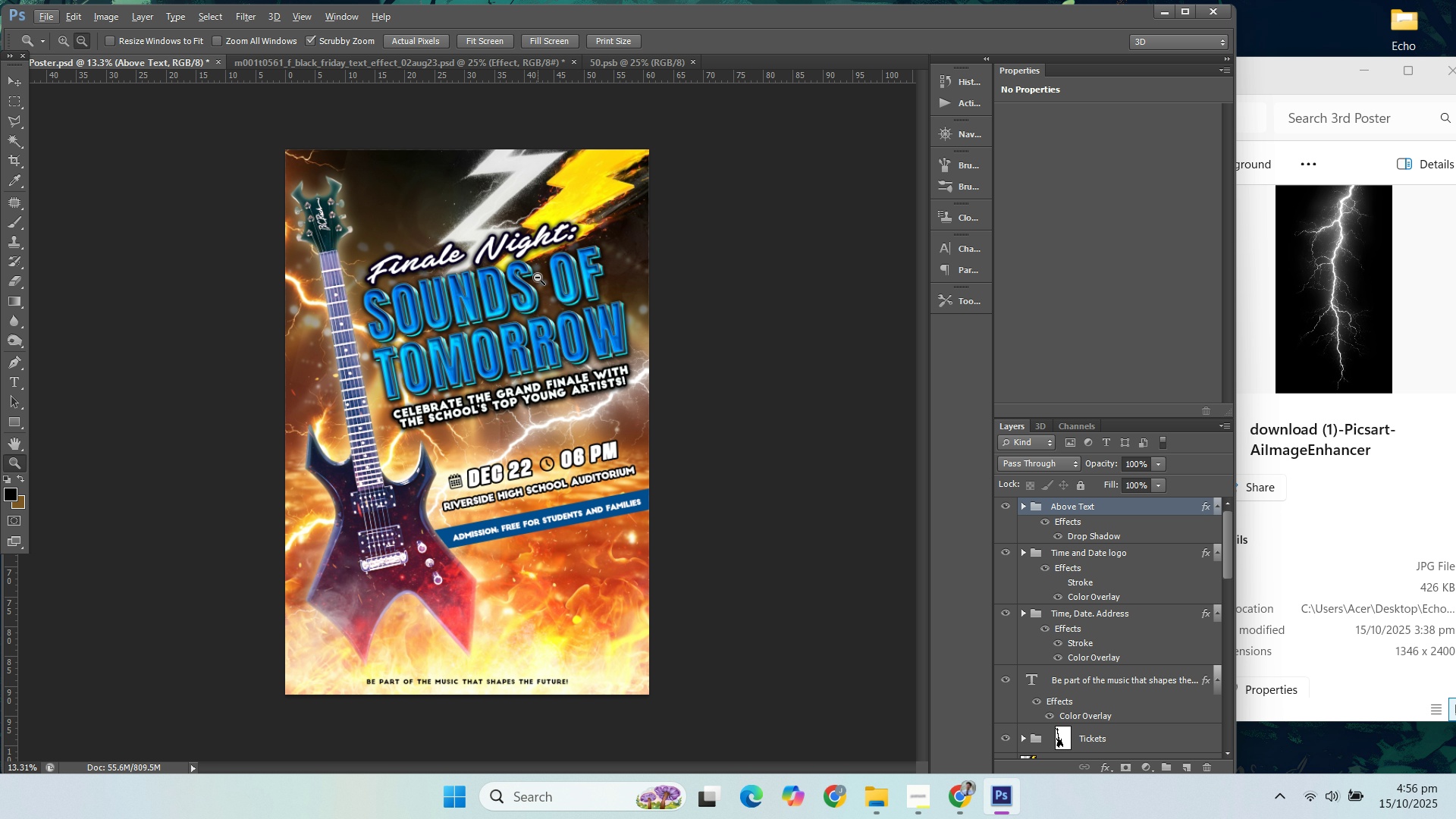 
hold_key(key=AltLeft, duration=1.52)
scroll: coordinate [525, 313], scroll_direction: down, amount: 1.0
 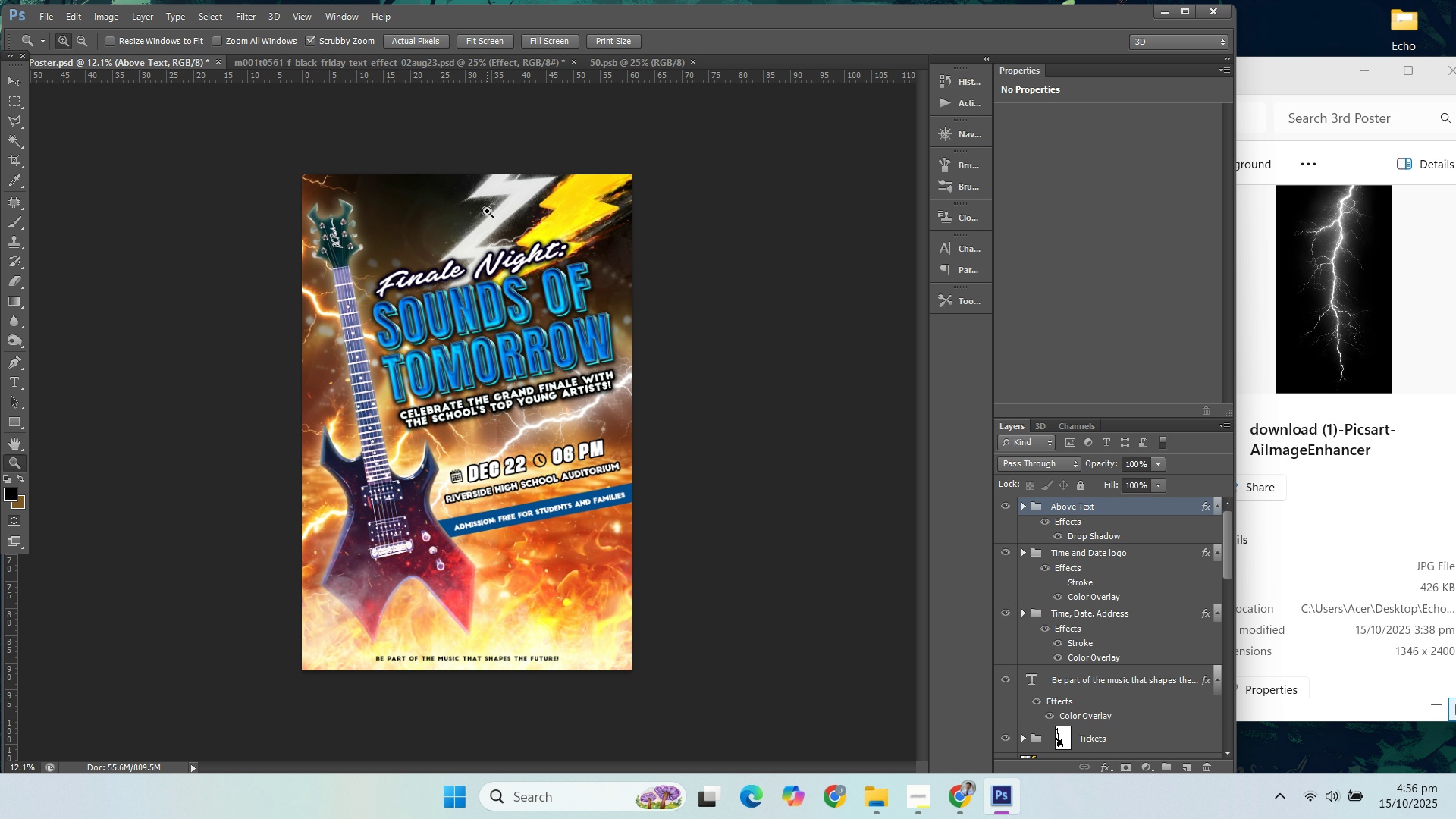 
scroll: coordinate [488, 224], scroll_direction: up, amount: 3.0
 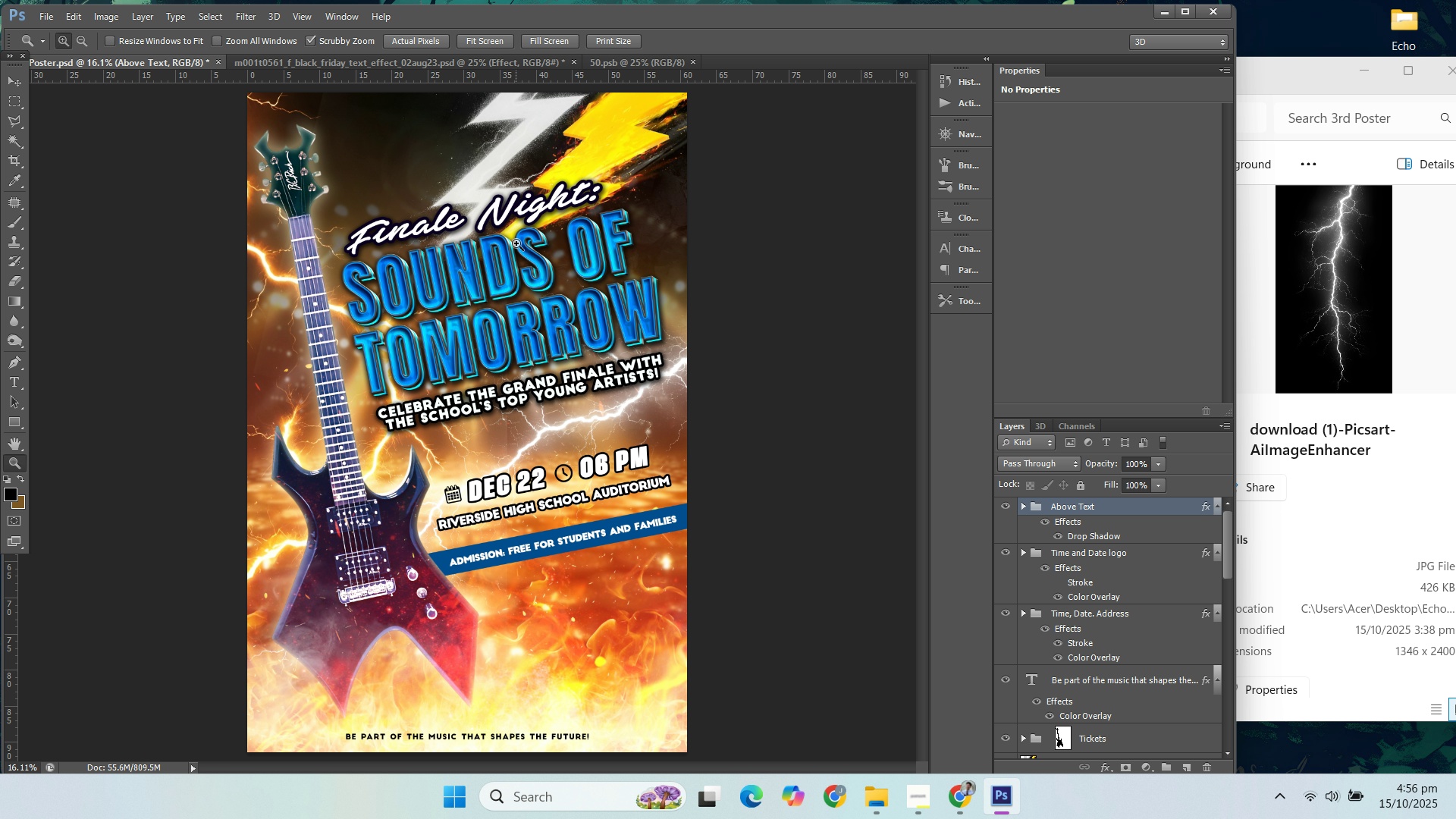 
key(Alt+AltLeft)
 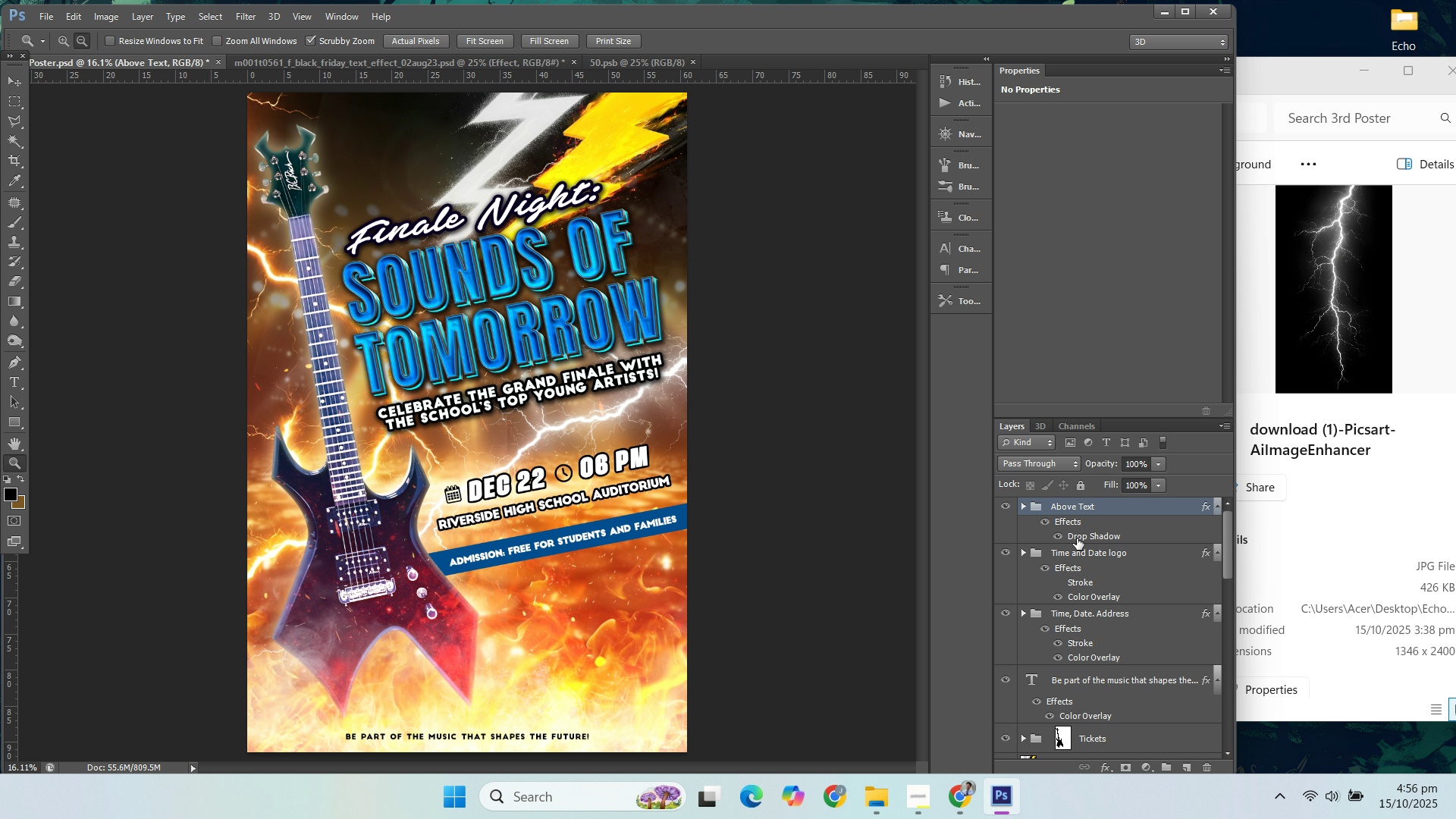 
scroll: coordinate [1078, 538], scroll_direction: up, amount: 1.0
 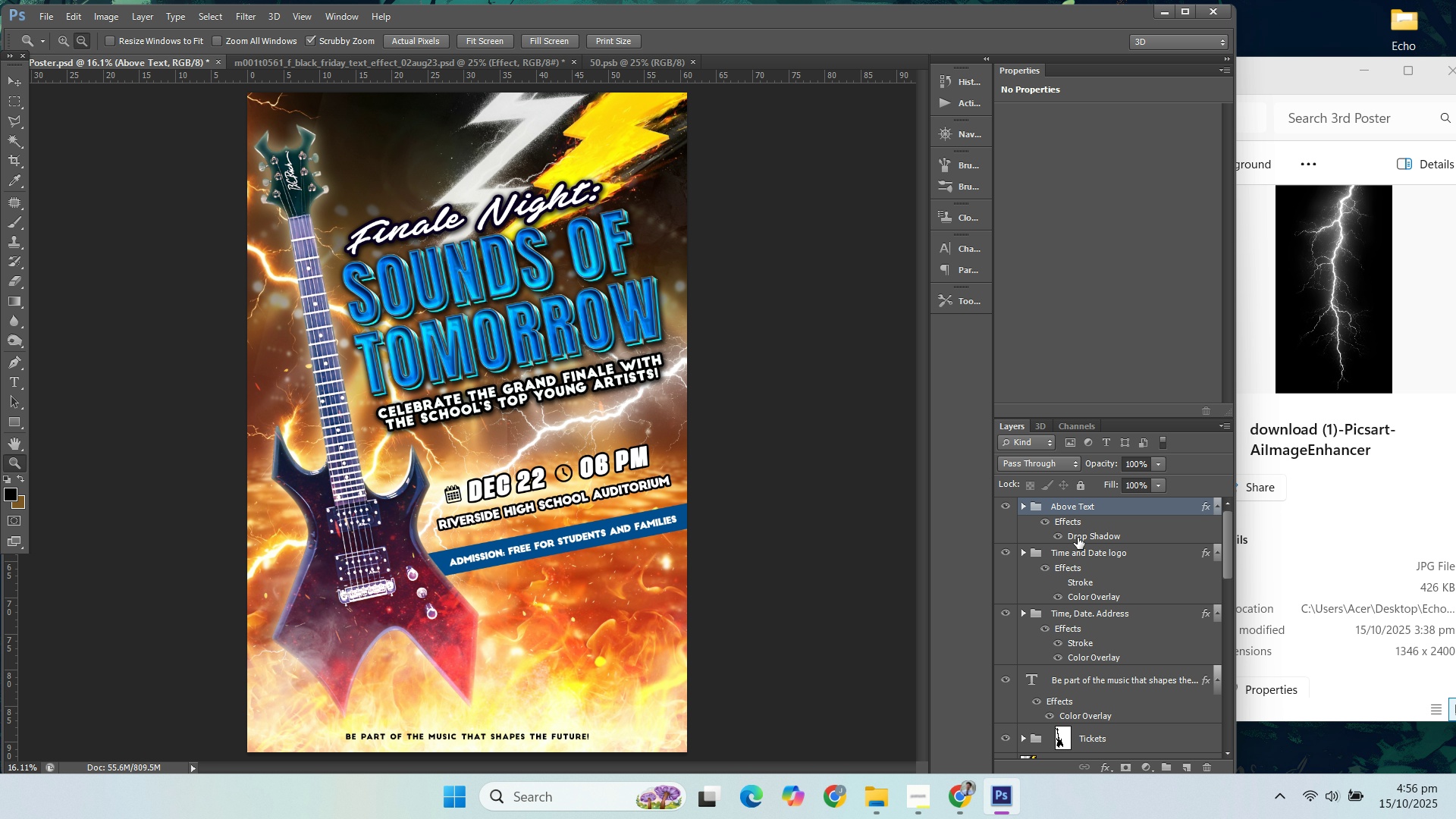 
left_click([1078, 538])
 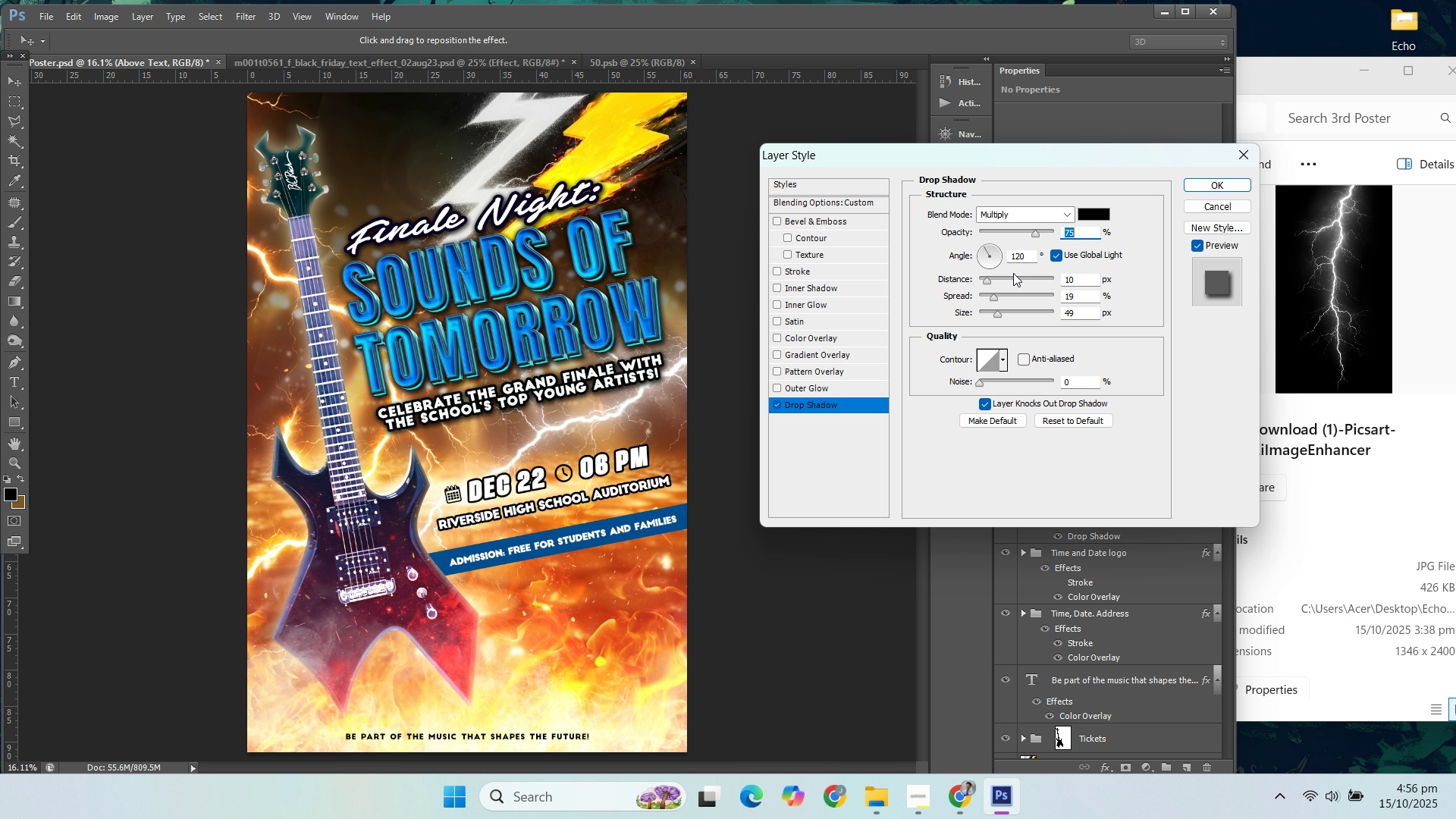 
left_click_drag(start_coordinate=[1037, 232], to_coordinate=[1081, 231])
 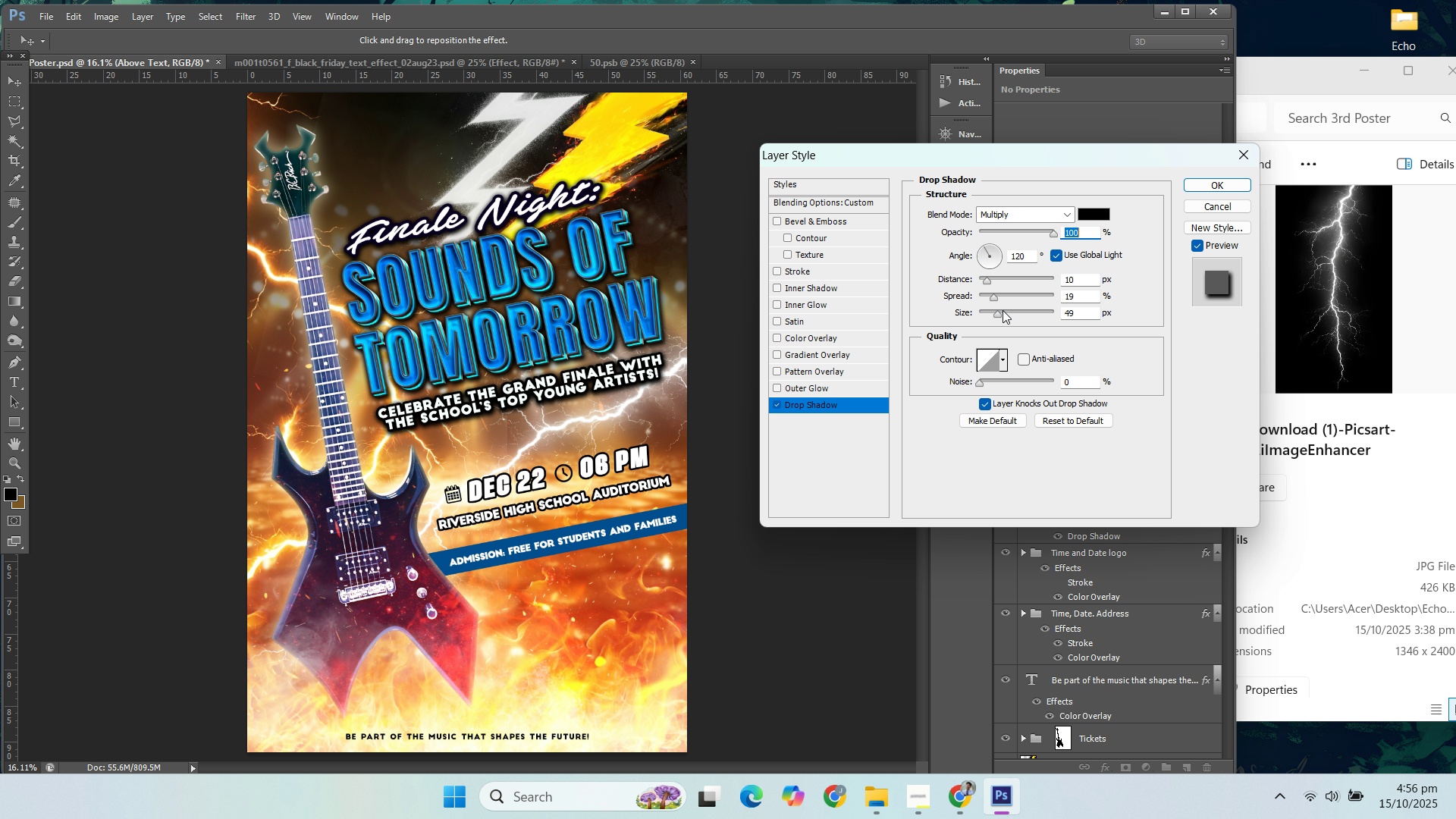 
left_click_drag(start_coordinate=[994, 312], to_coordinate=[1000, 314])
 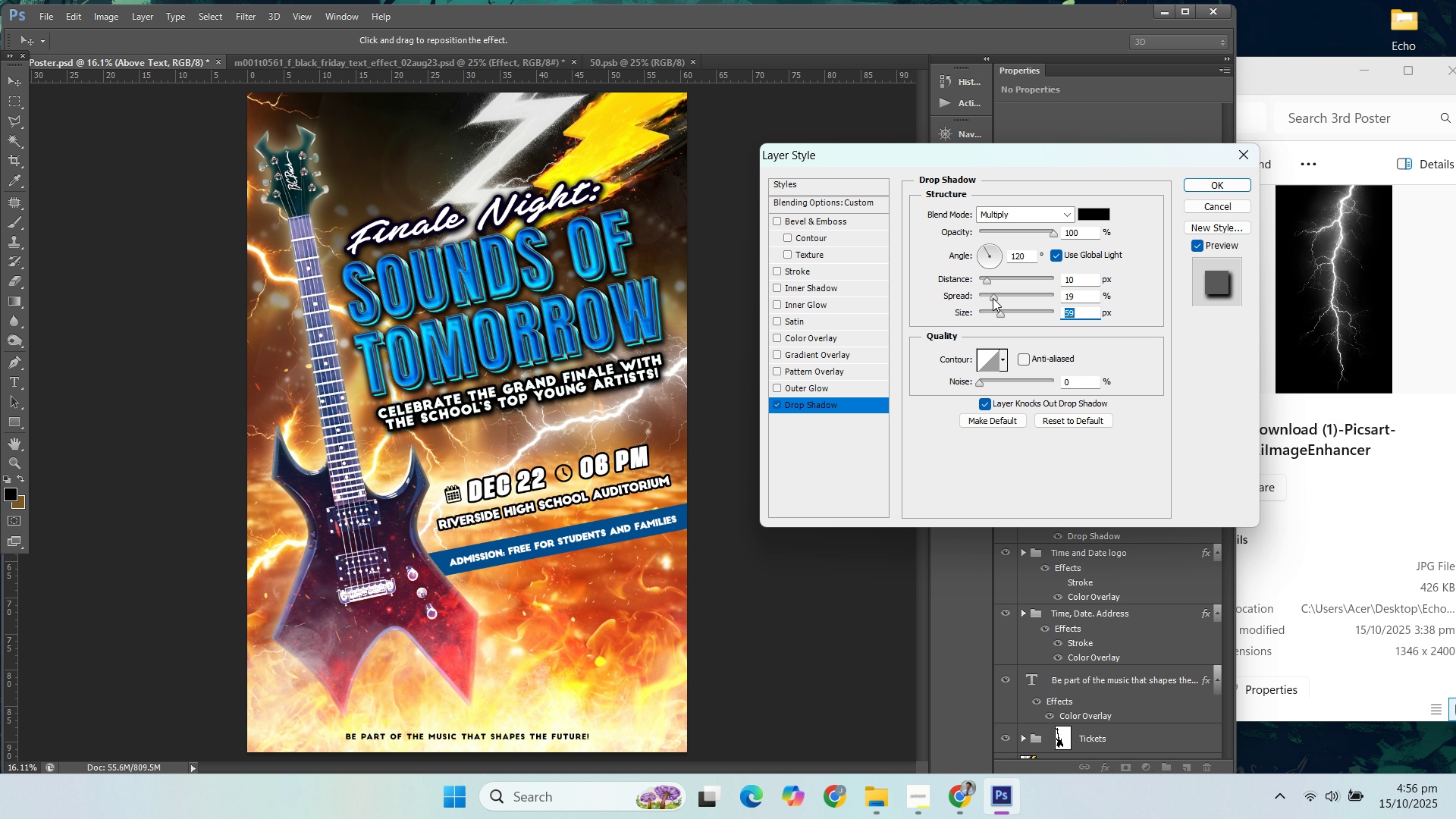 
left_click_drag(start_coordinate=[993, 298], to_coordinate=[999, 298])
 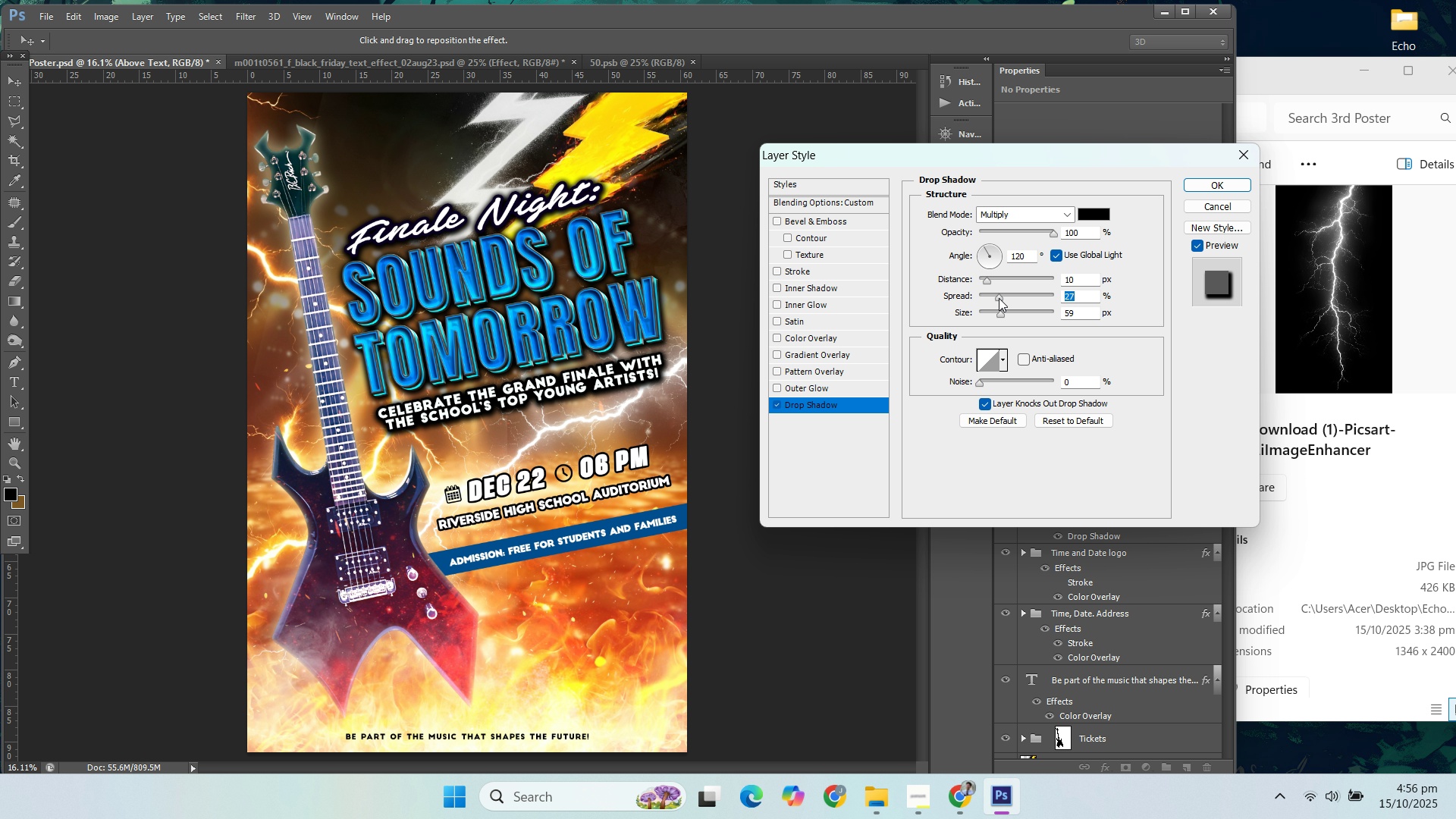 
left_click([999, 298])
 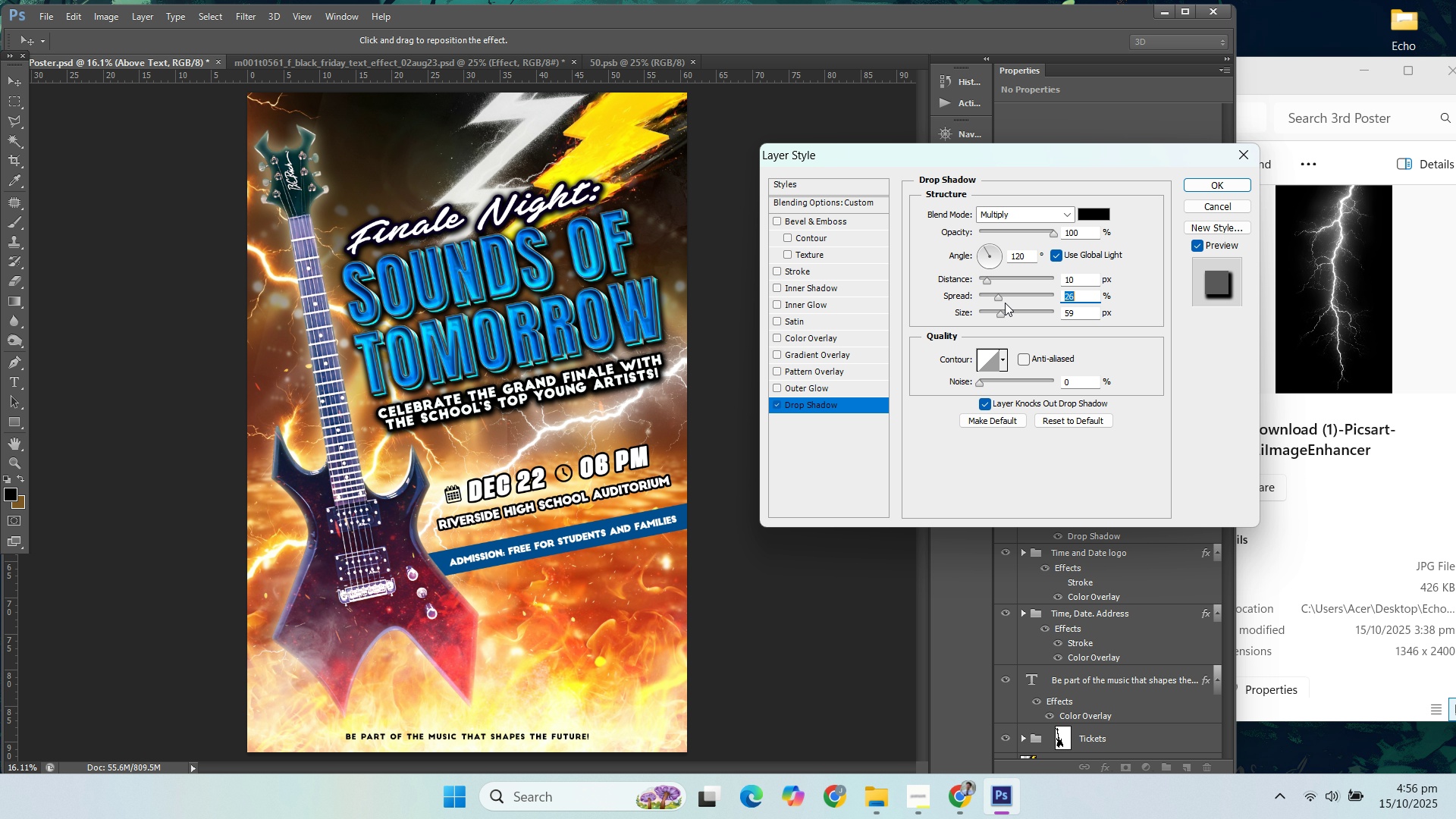 
left_click([912, 792])